 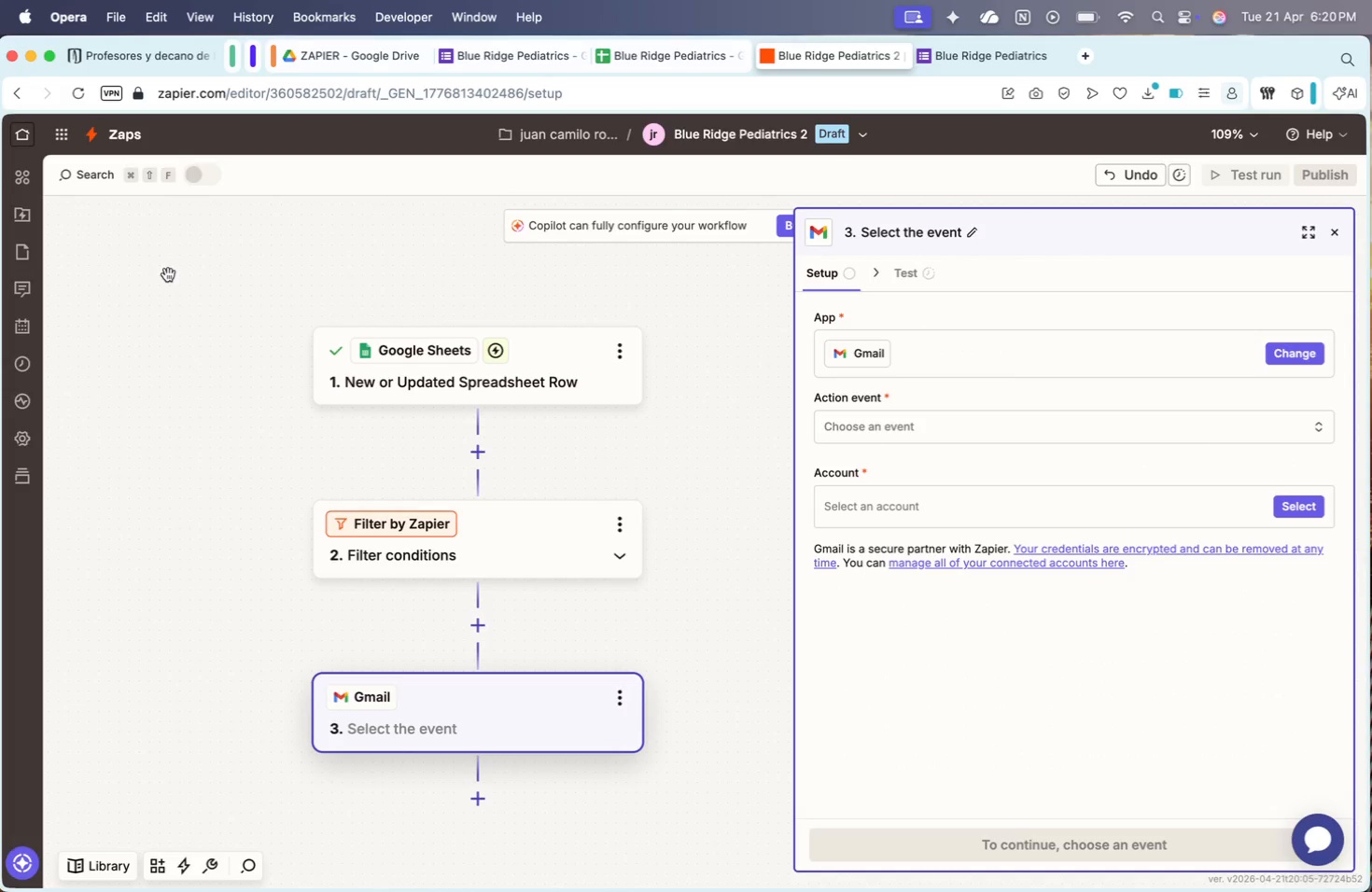 
left_click([124, 132])
 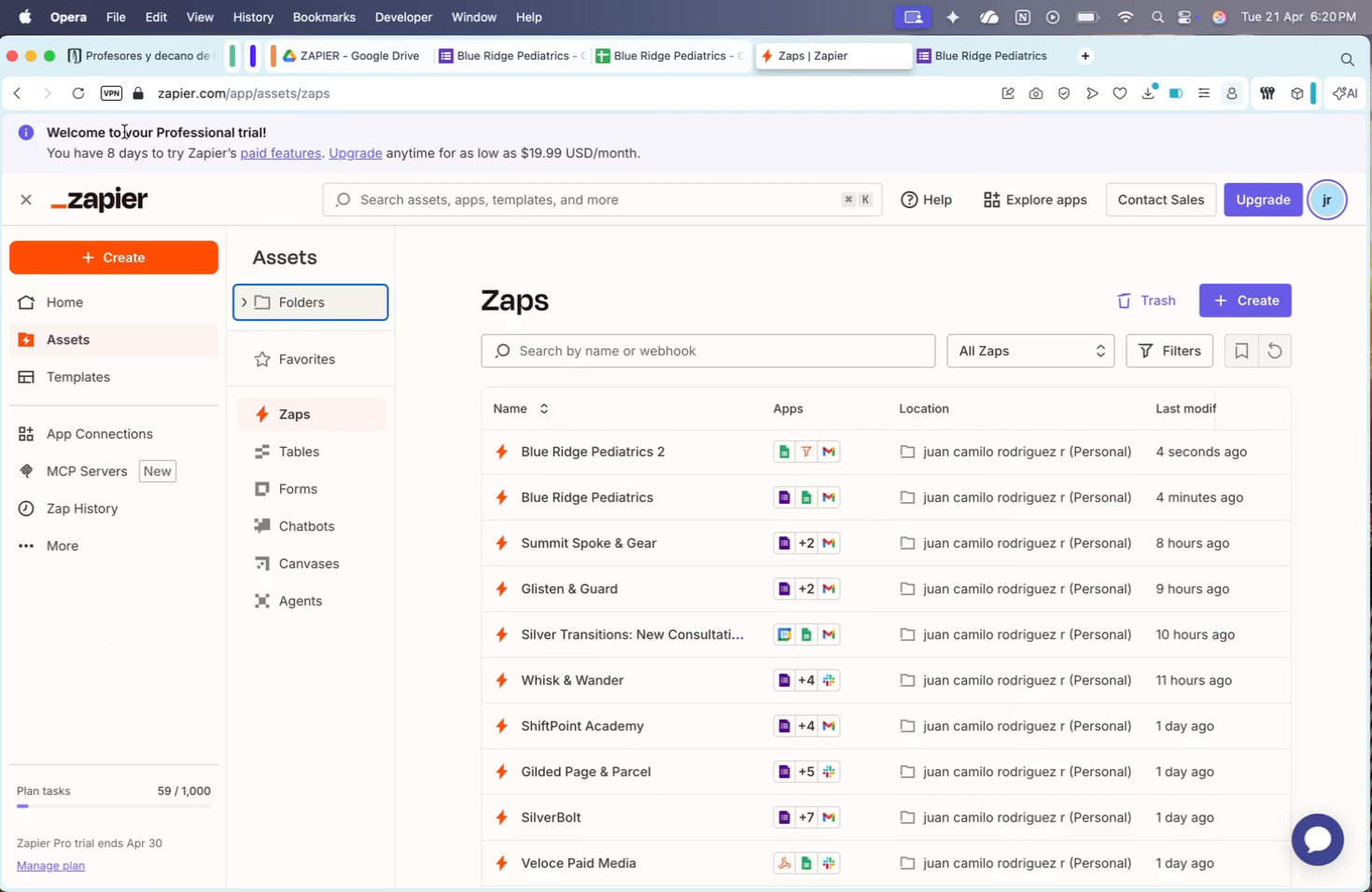 
wait(6.6)
 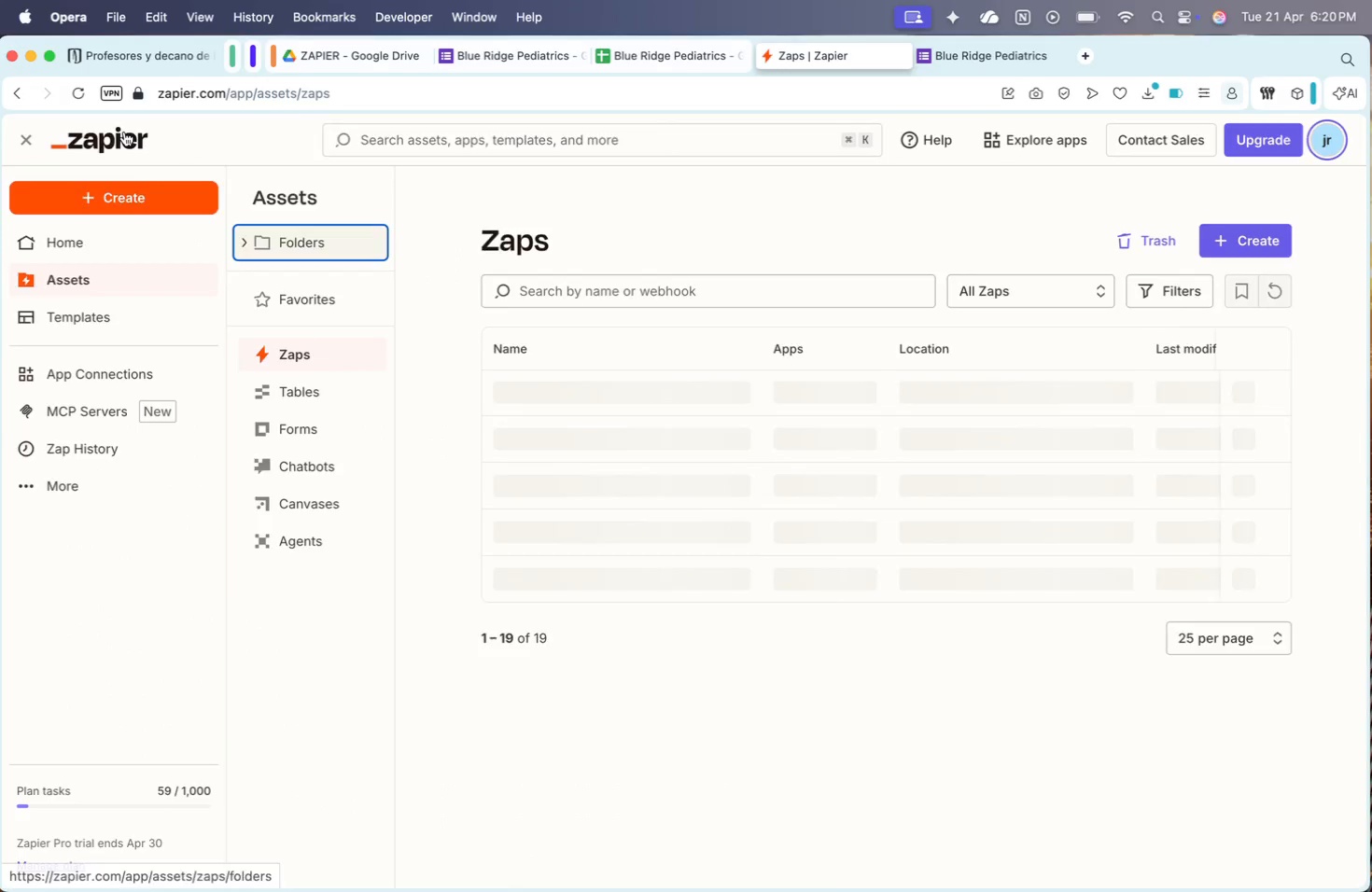 
left_click([595, 505])
 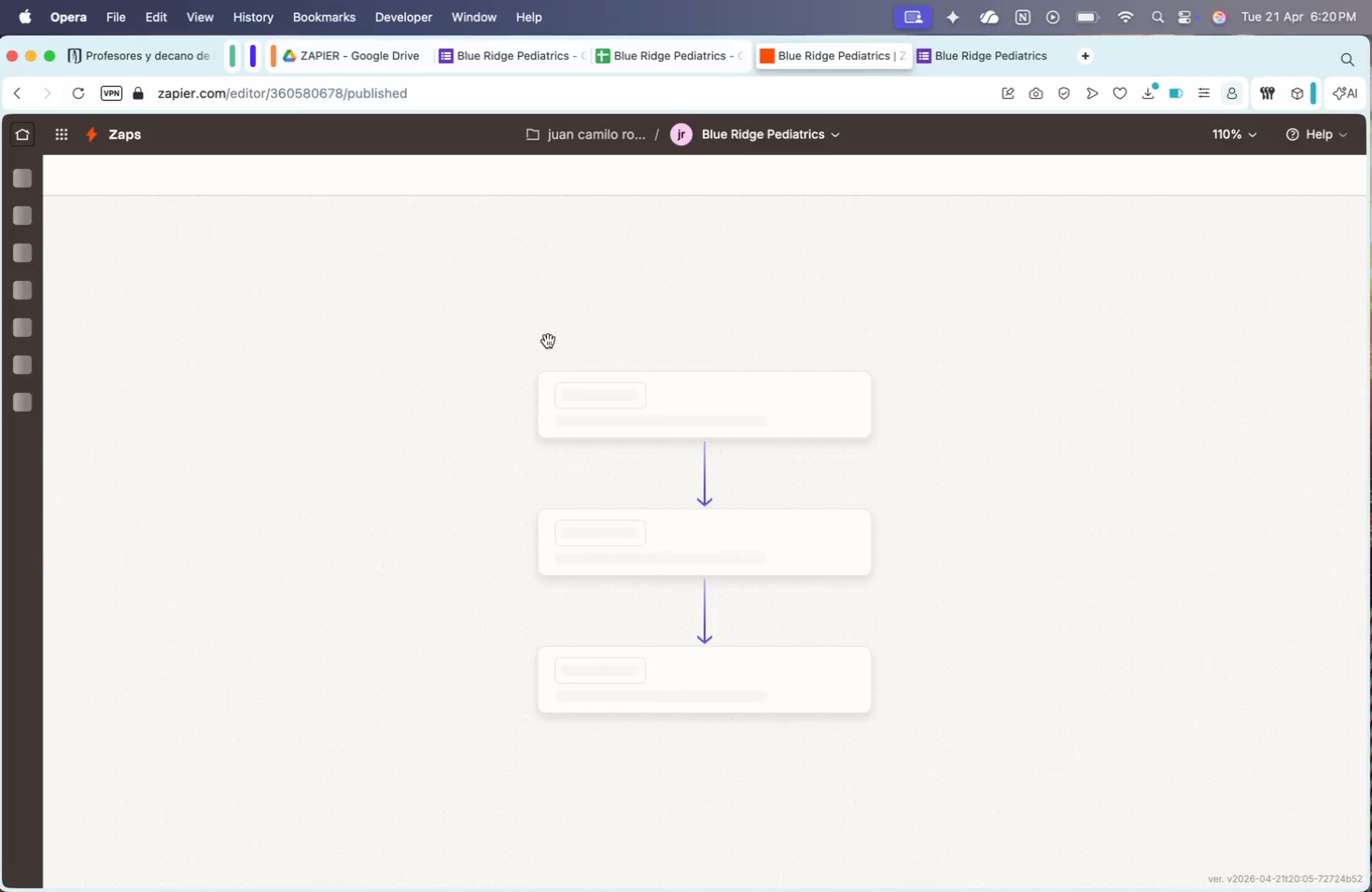 
left_click([513, 60])
 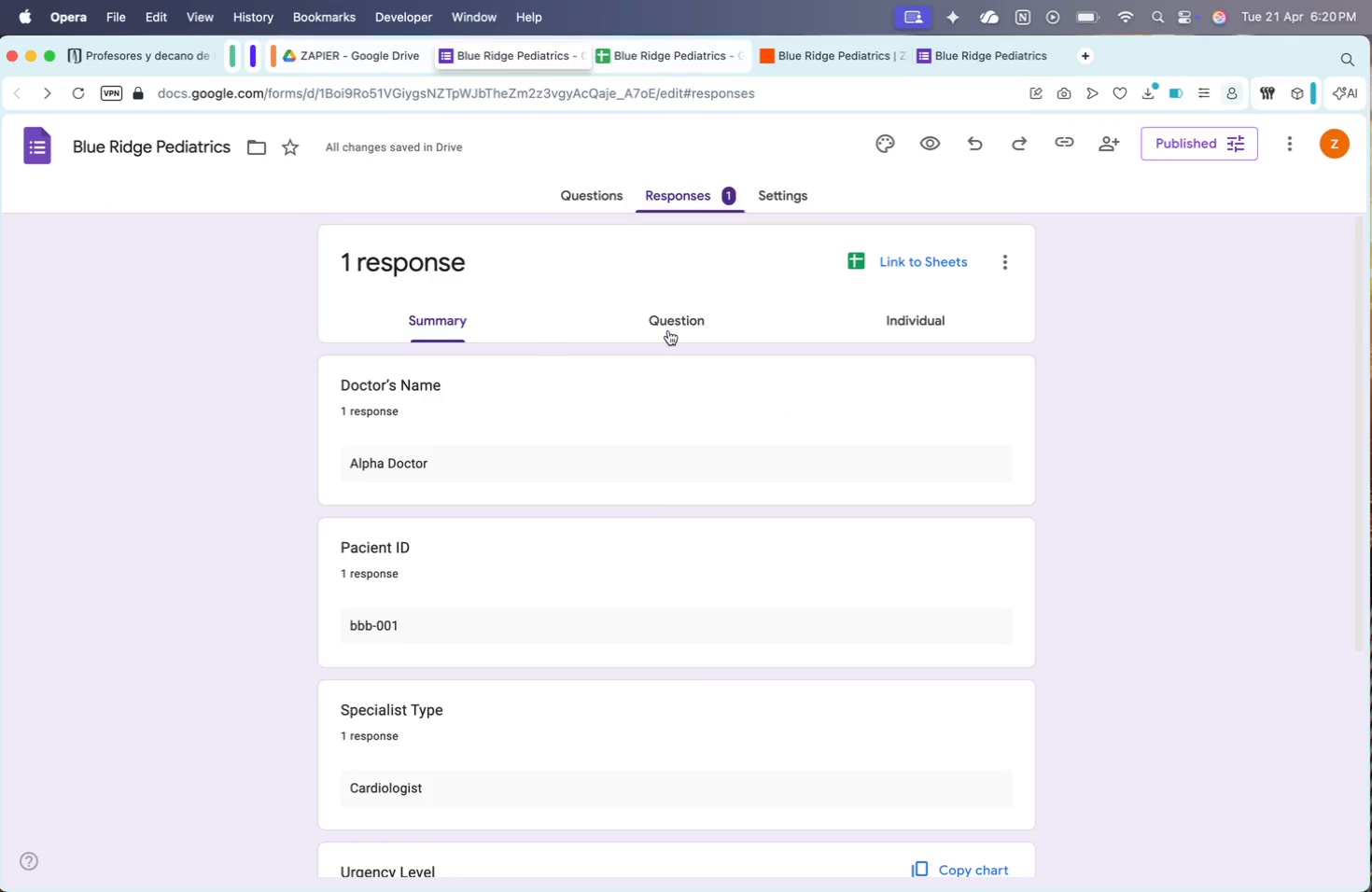 
left_click([606, 203])
 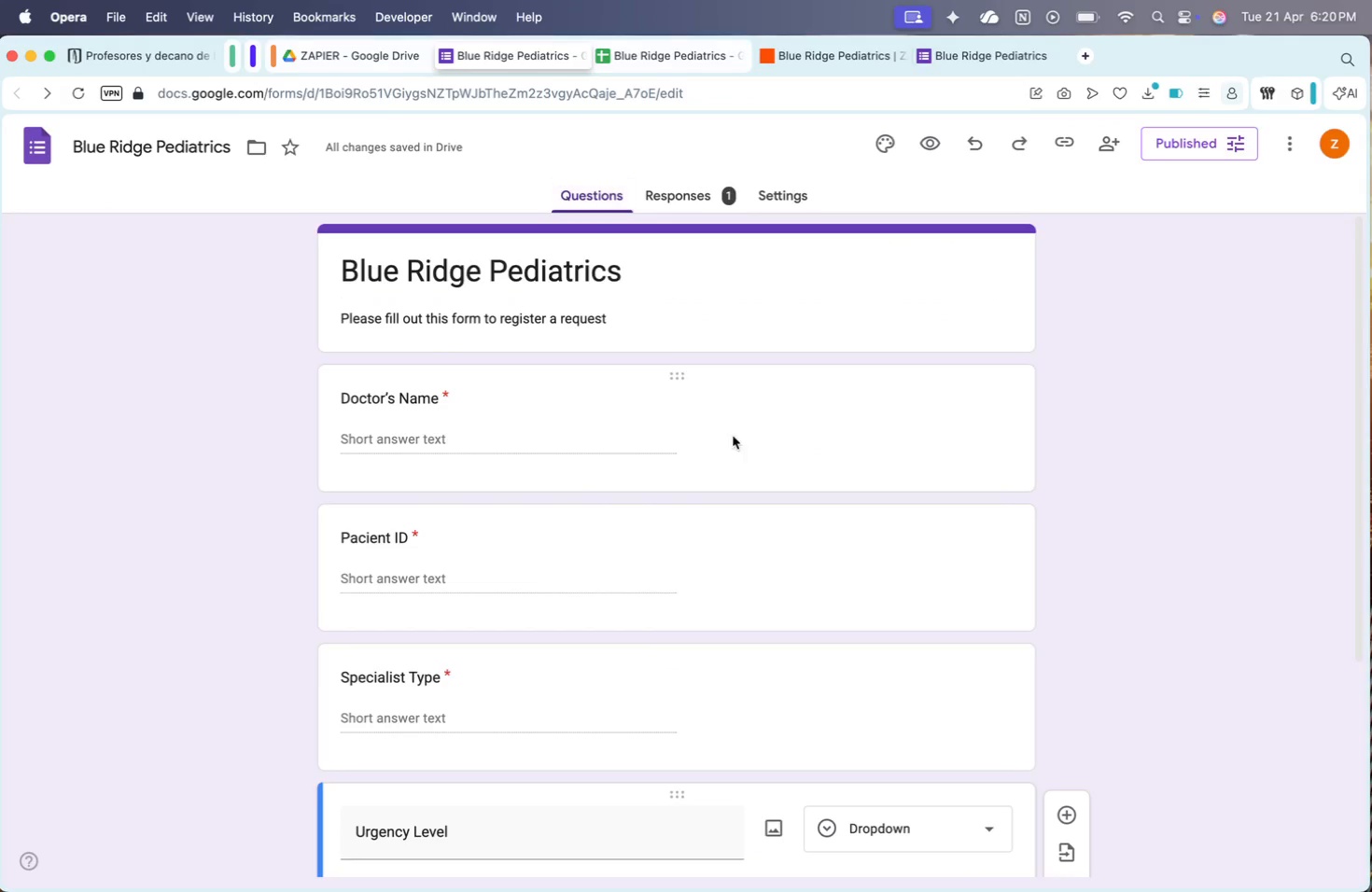 
scroll: coordinate [707, 459], scroll_direction: down, amount: 7.0
 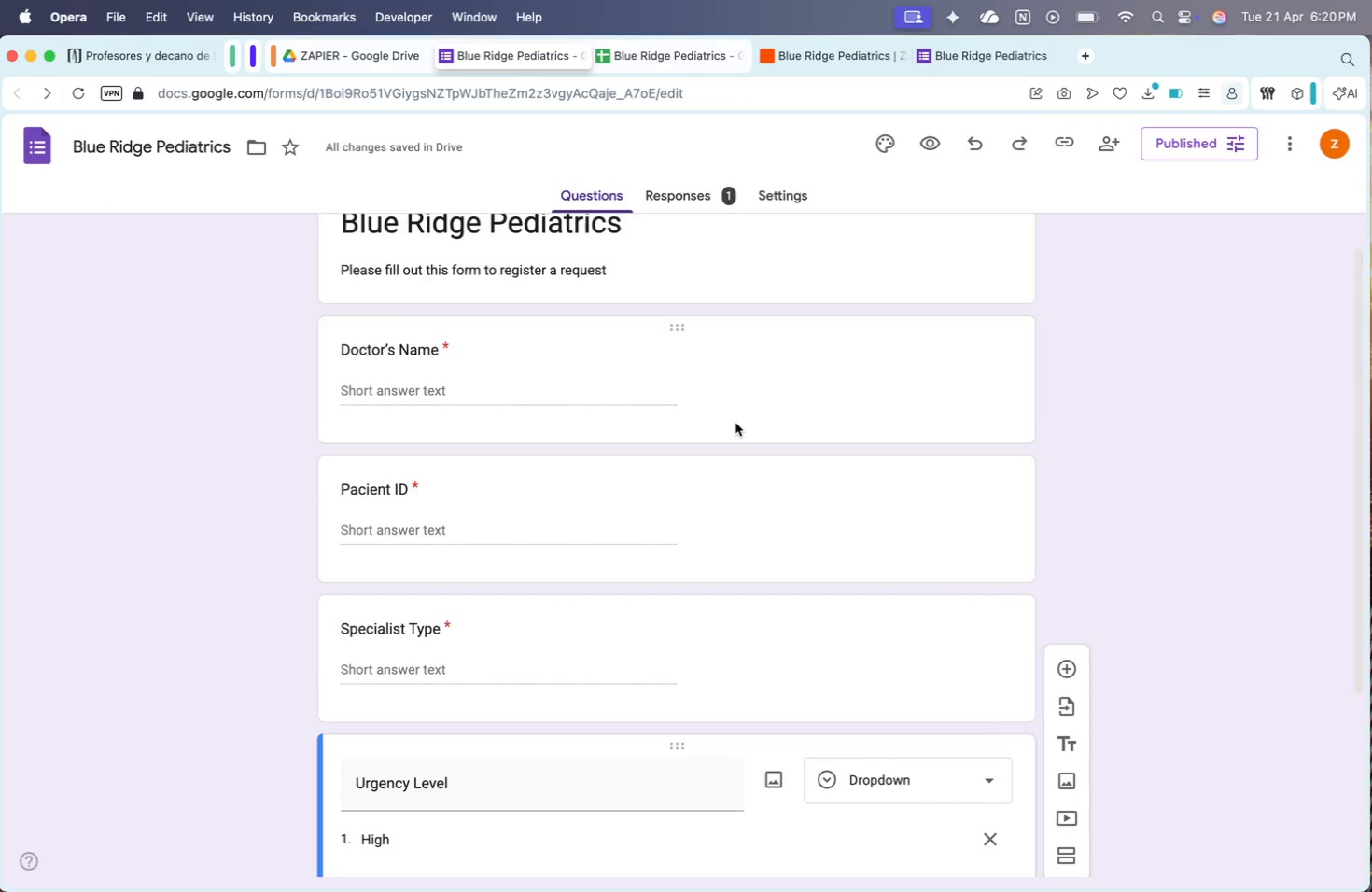 
left_click([735, 423])
 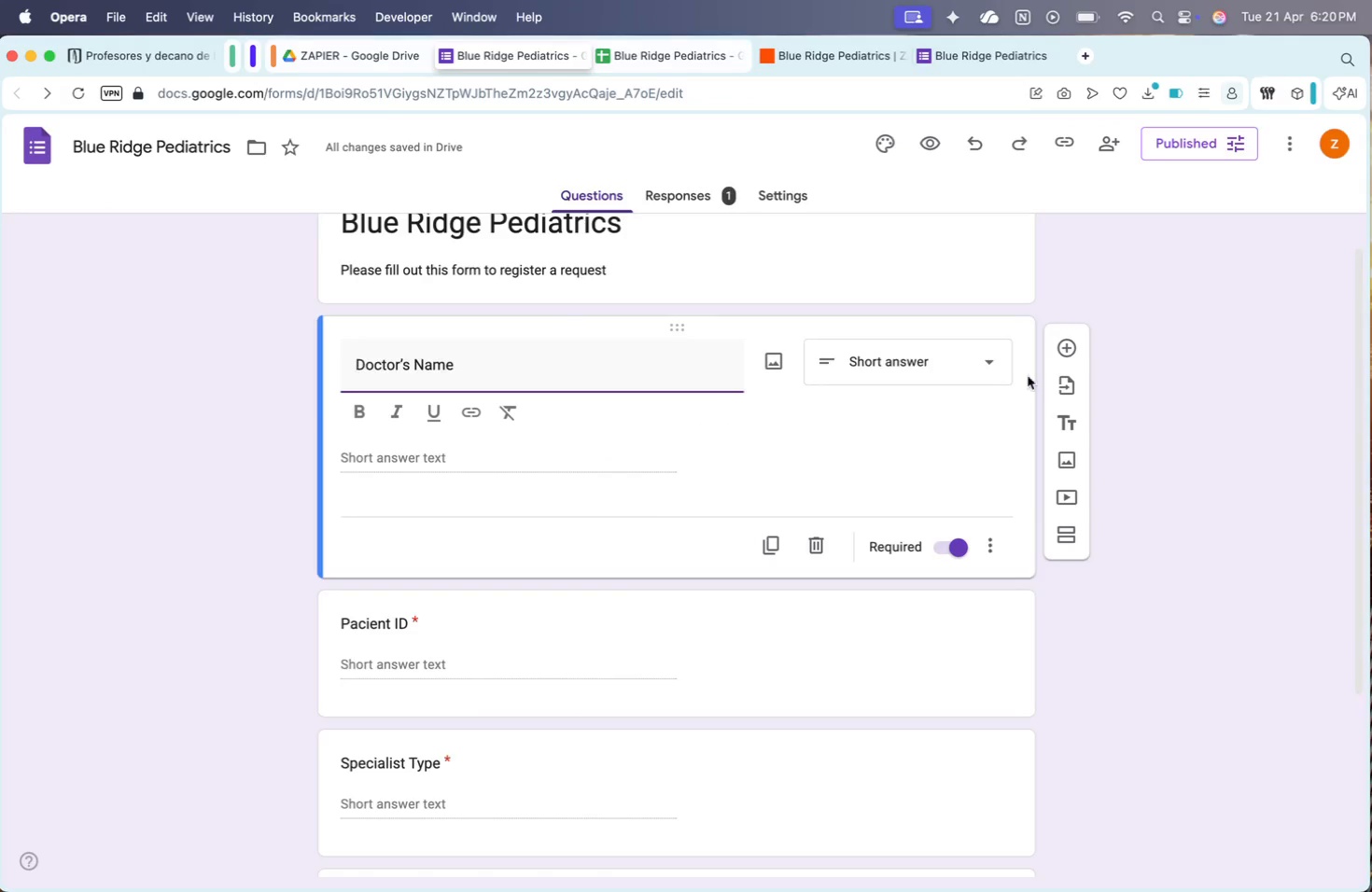 
left_click([1064, 341])
 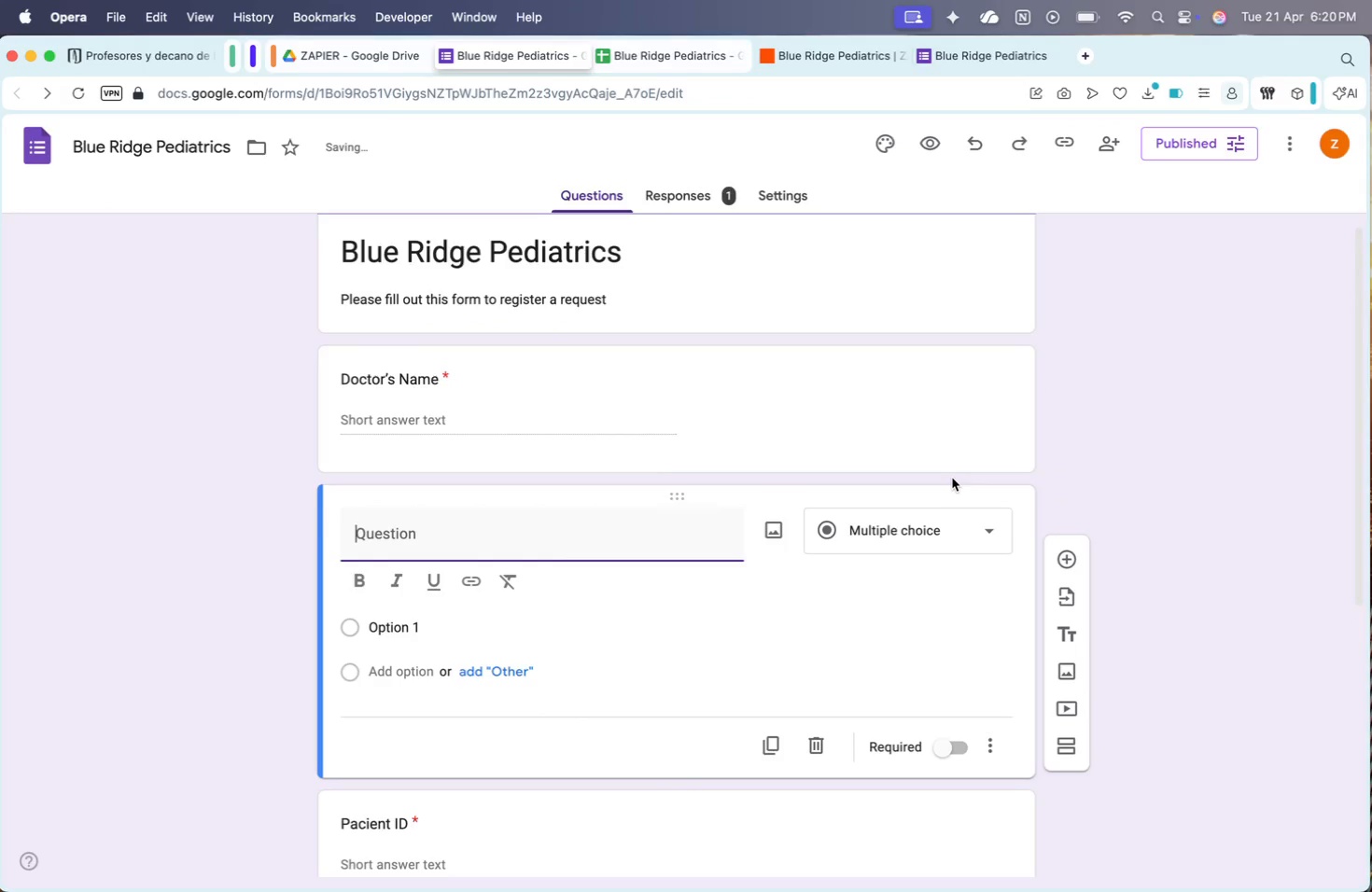 
type(Docetor's E)
key(Backspace)
key(Backspace)
key(Backspace)
key(Backspace)
key(Backspace)
key(Backspace)
type(r's)
key(Backspace)
key(Backspace)
key(Backspace)
key(Backspace)
key(Backspace)
key(Backspace)
key(Backspace)
type(tor's Email)
 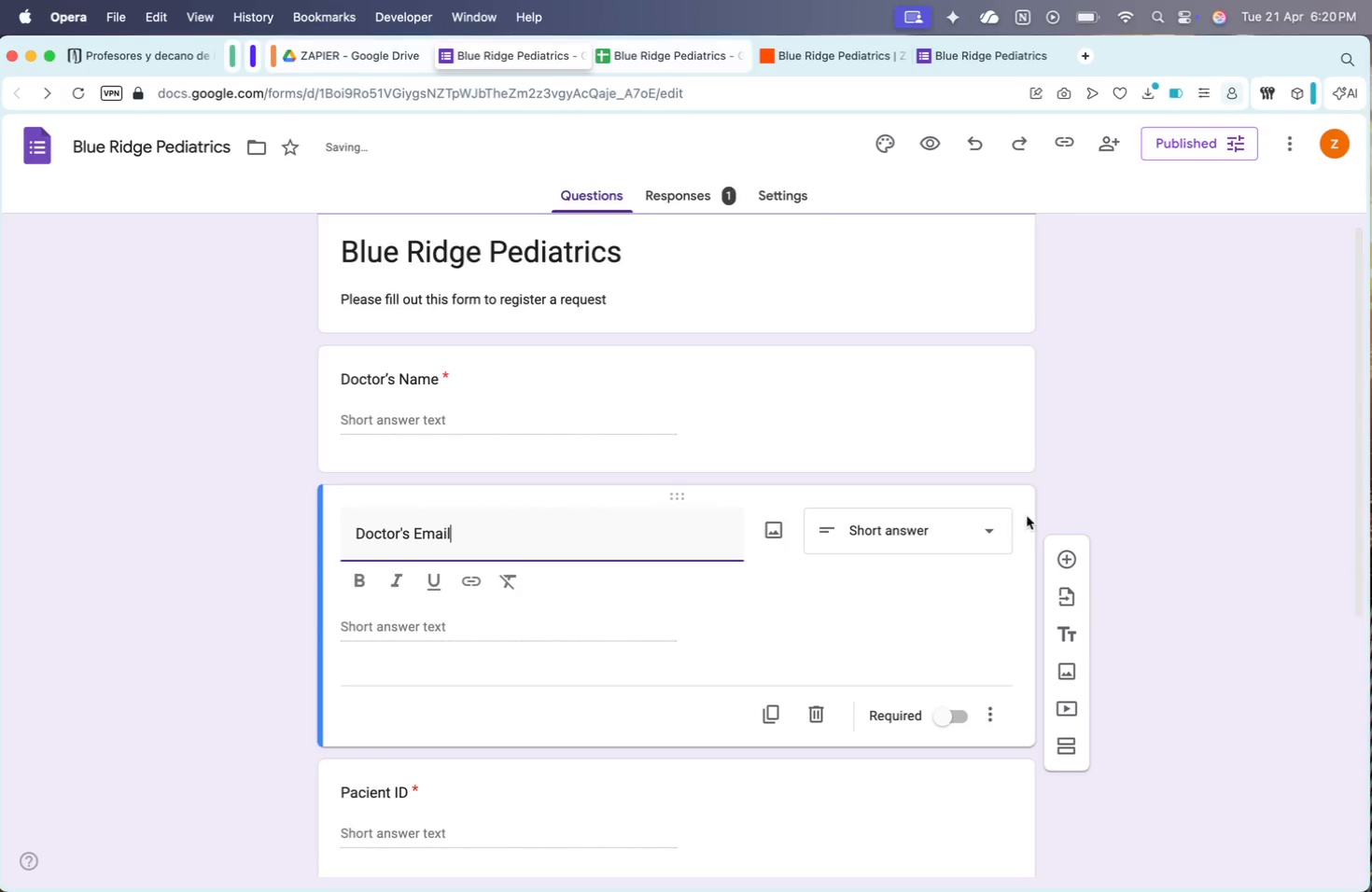 
left_click([941, 715])
 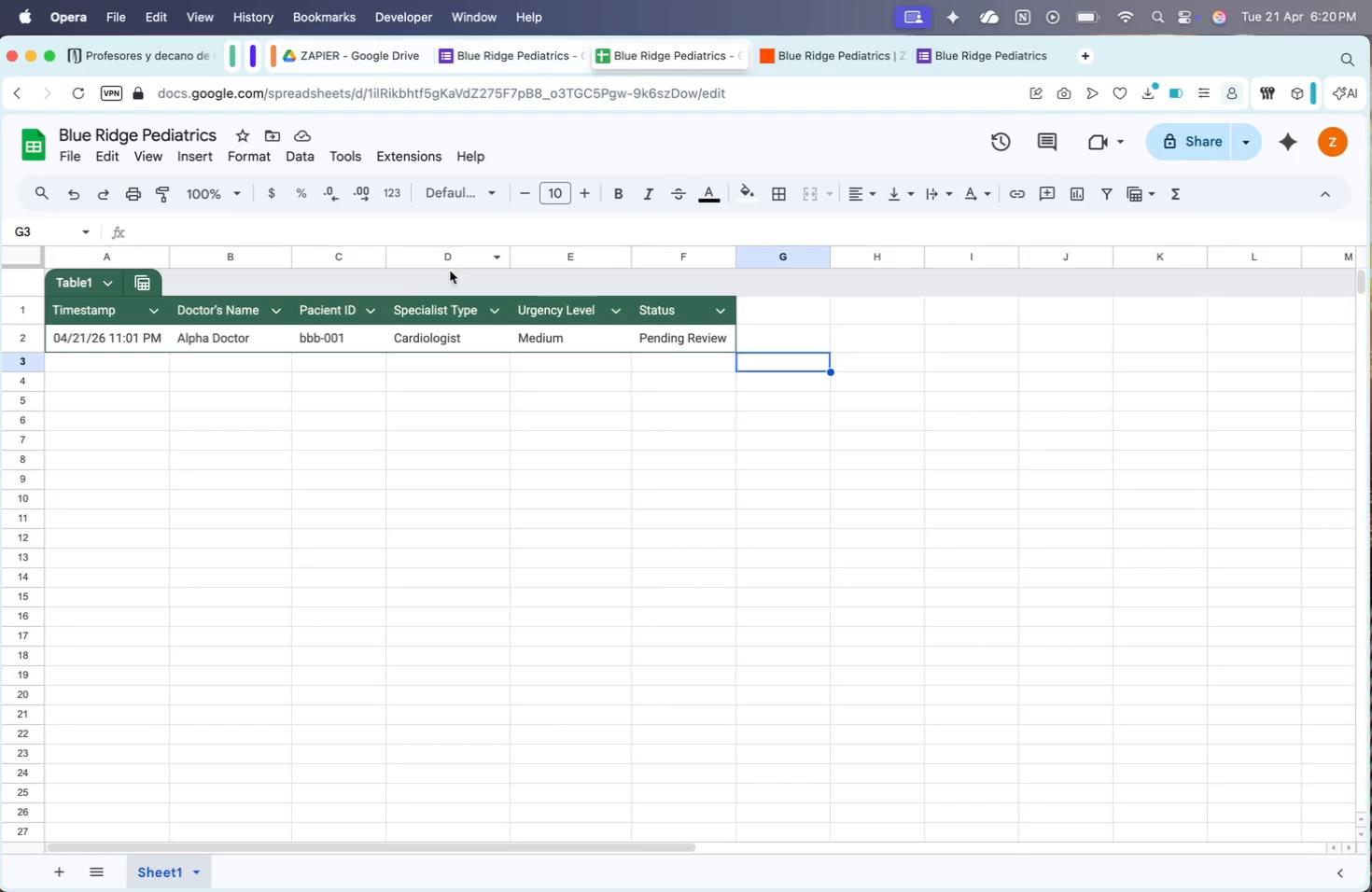 
left_click([326, 258])
 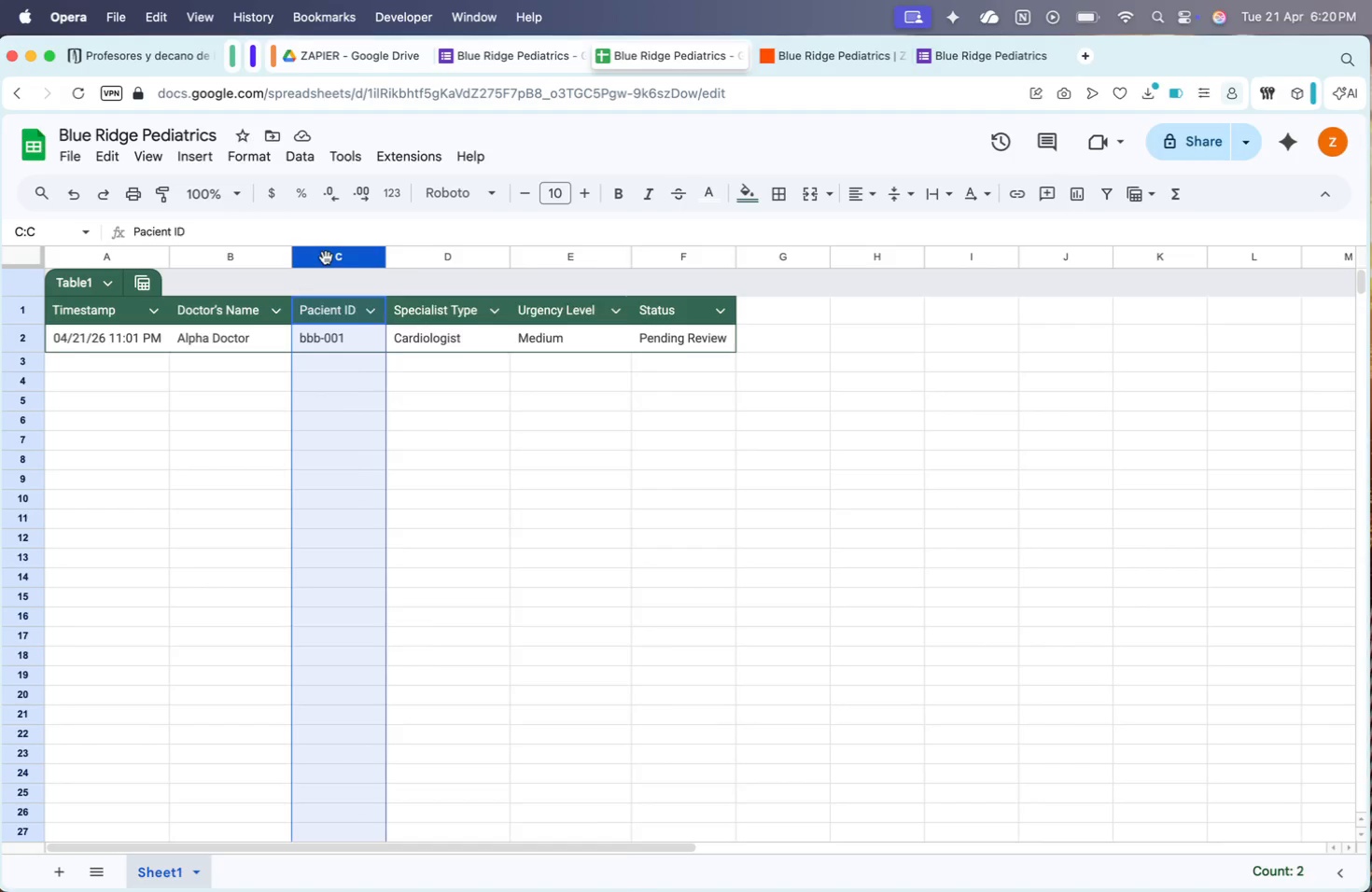 
right_click([326, 258])
 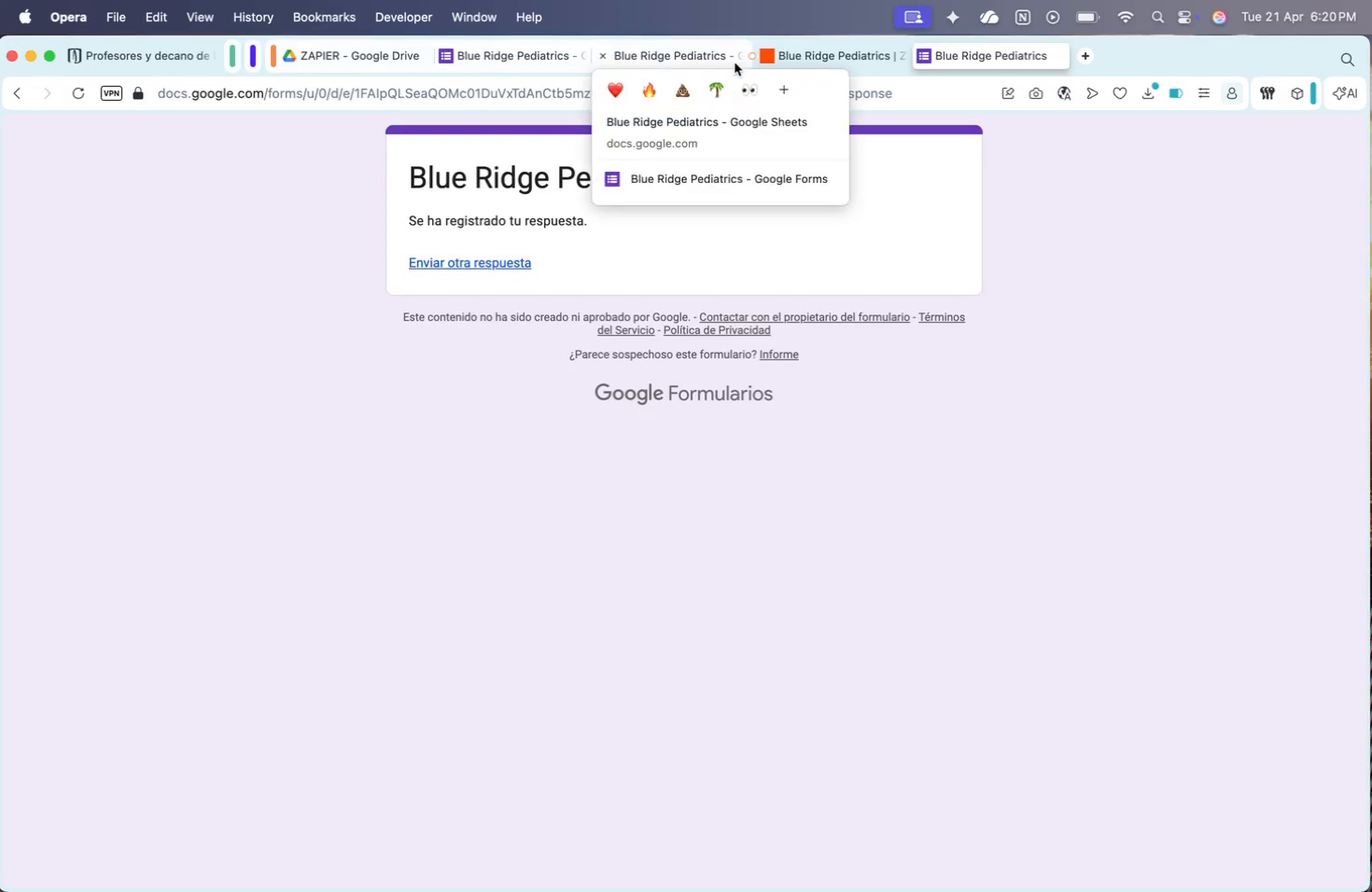 
wait(7.51)
 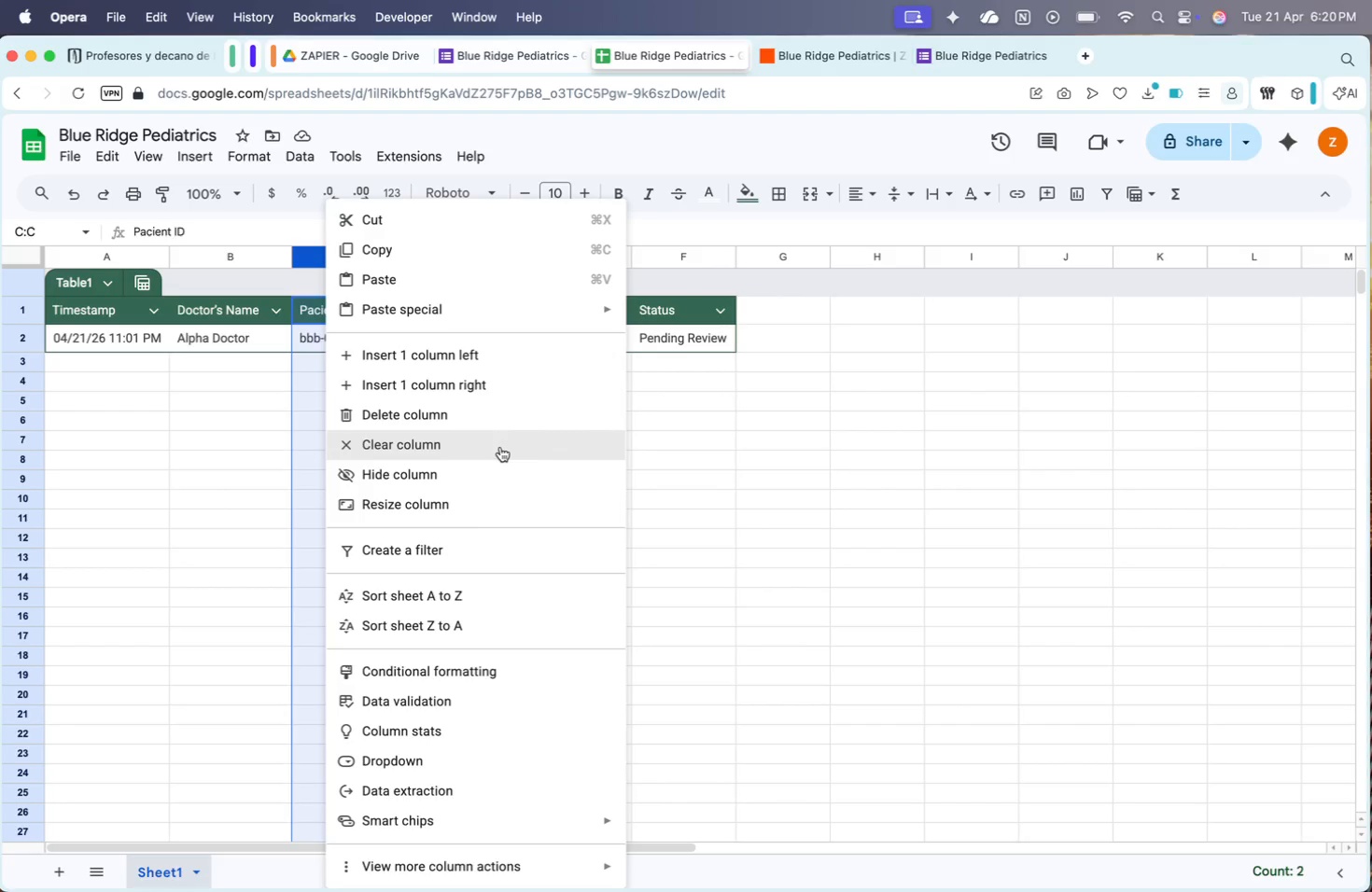 
left_click([1311, 179])
 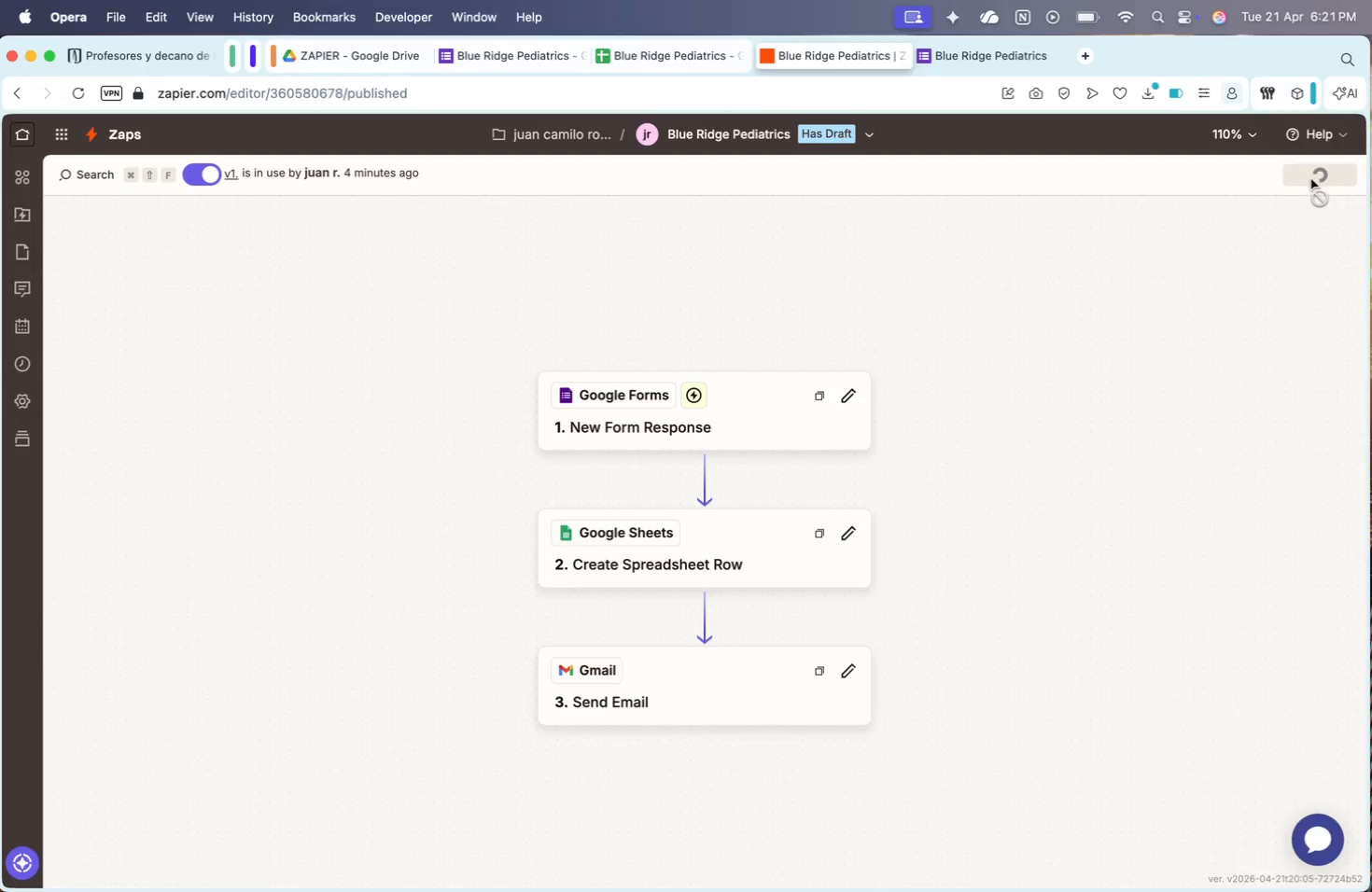 
mouse_move([972, 385])
 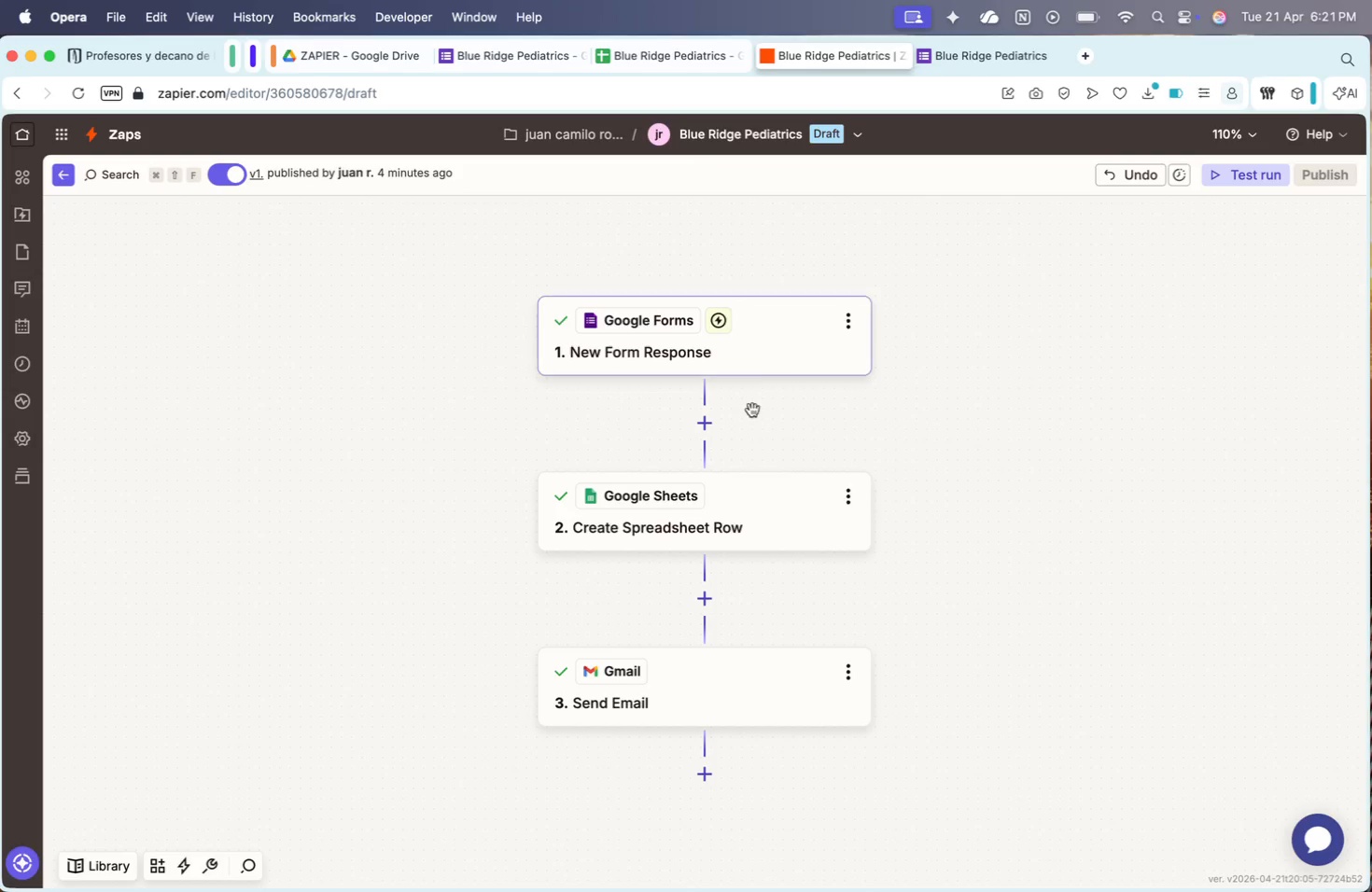 
left_click([722, 509])
 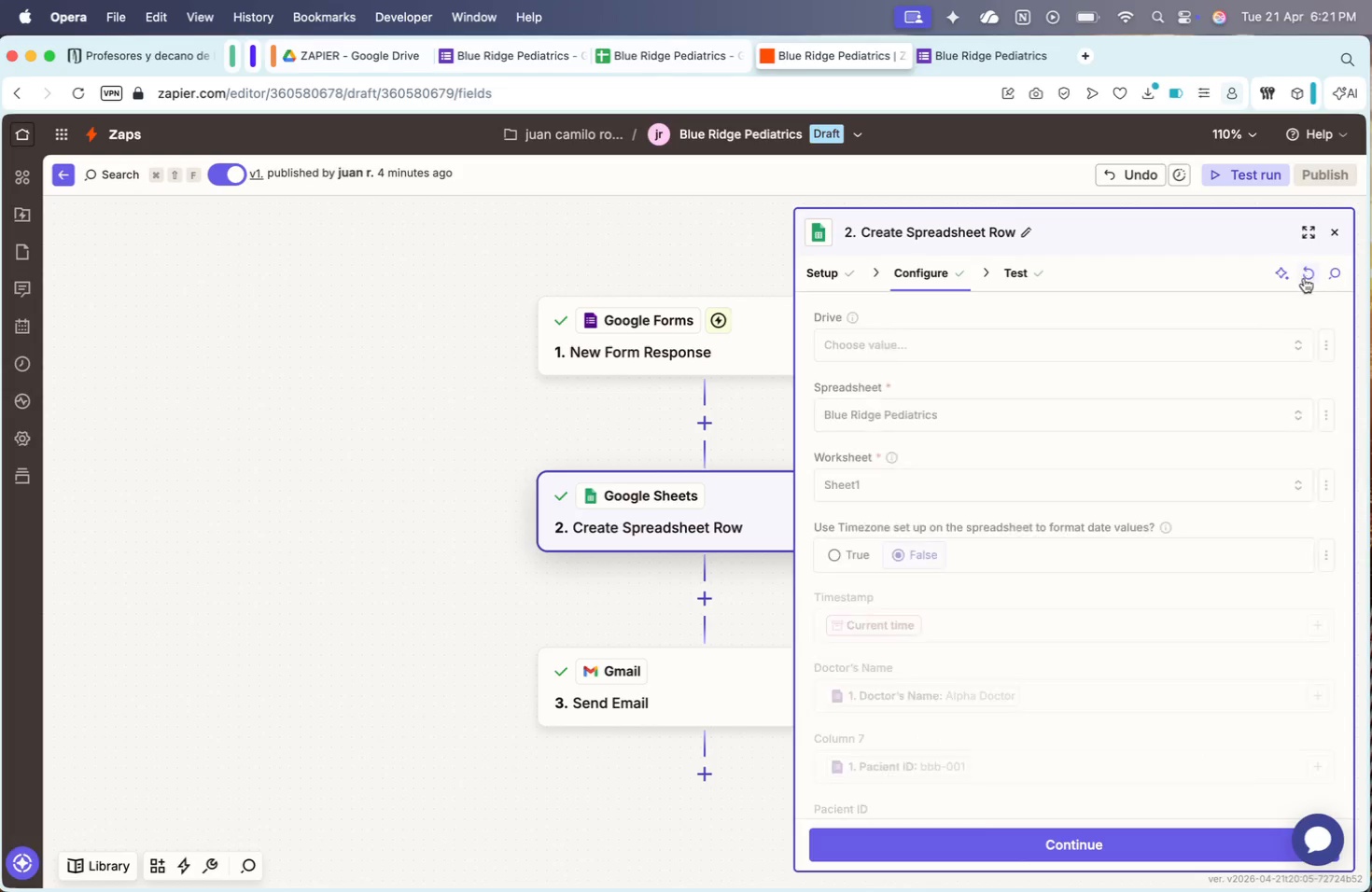 
left_click([1306, 278])
 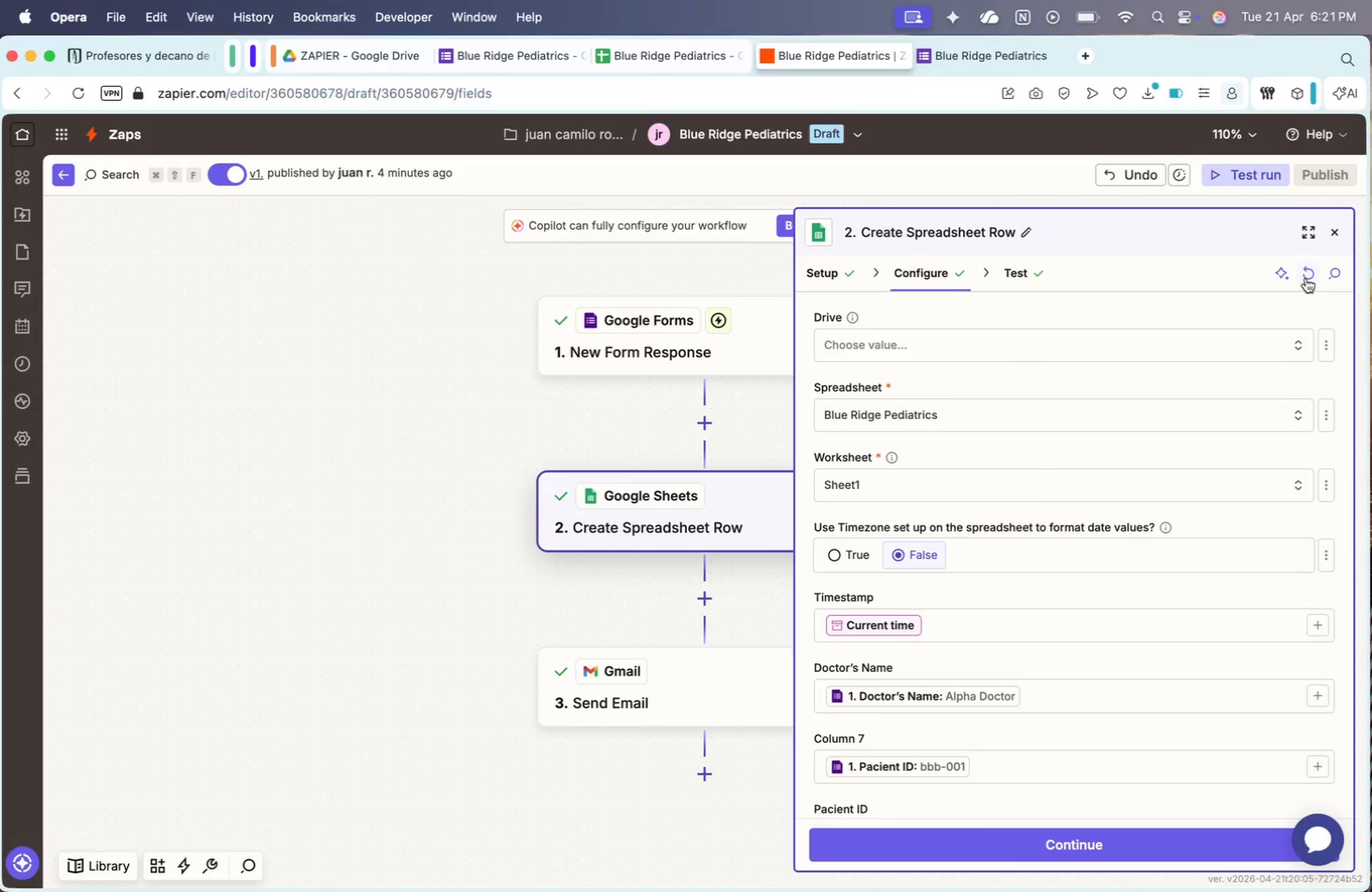 
left_click([1306, 278])
 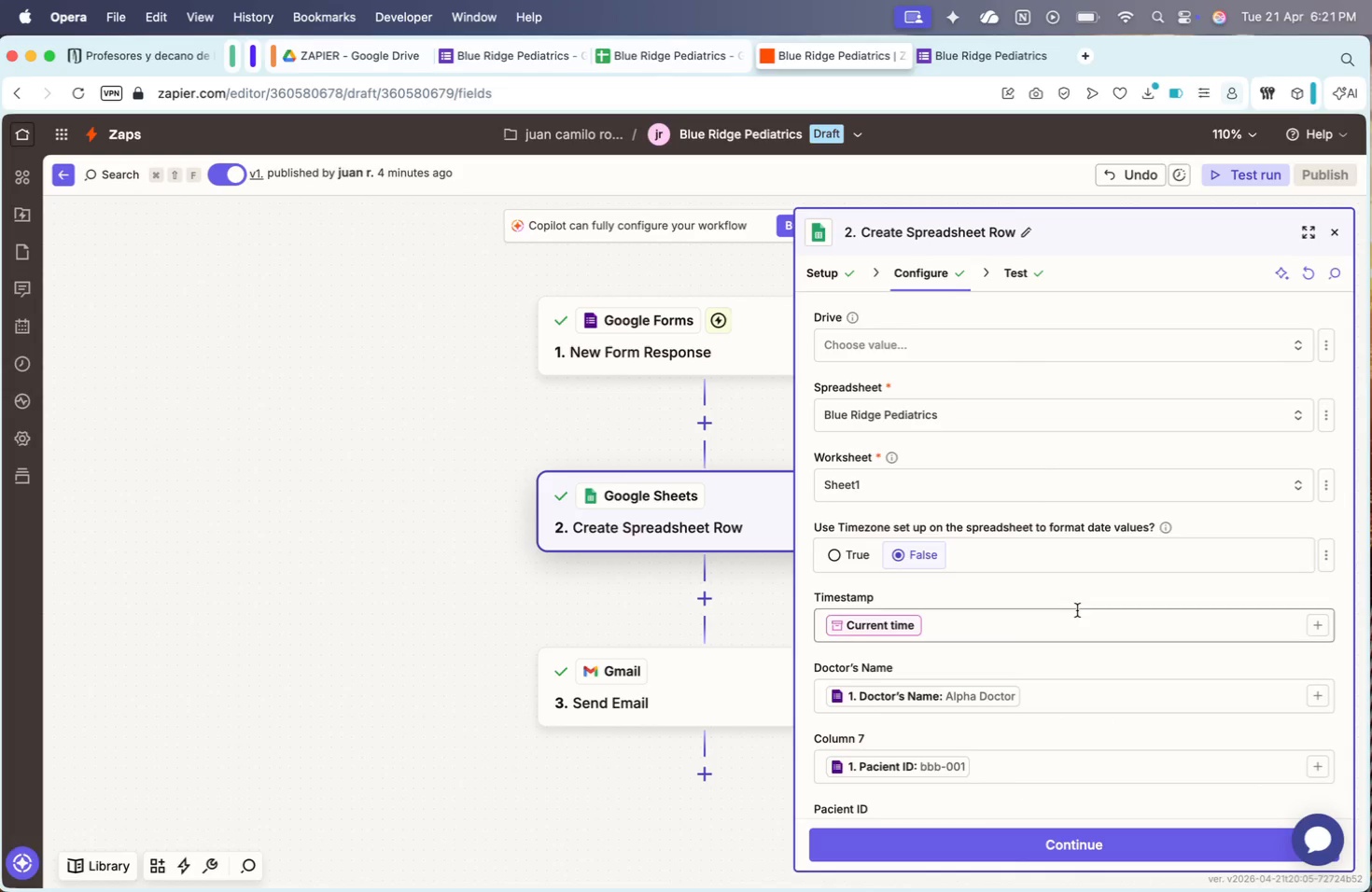 
left_click([1032, 586])
 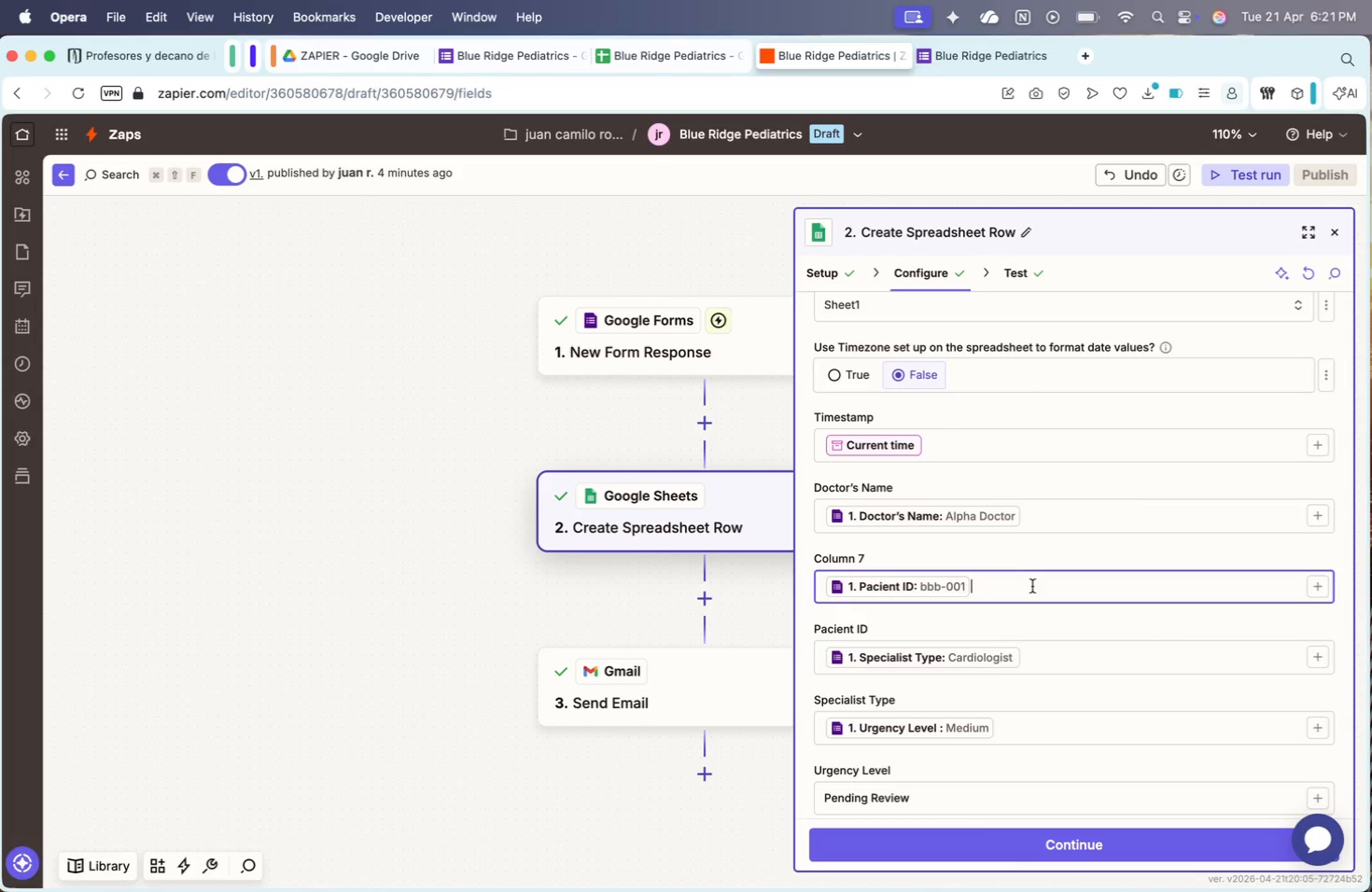 
scroll: coordinate [1077, 610], scroll_direction: down, amount: 25.0
 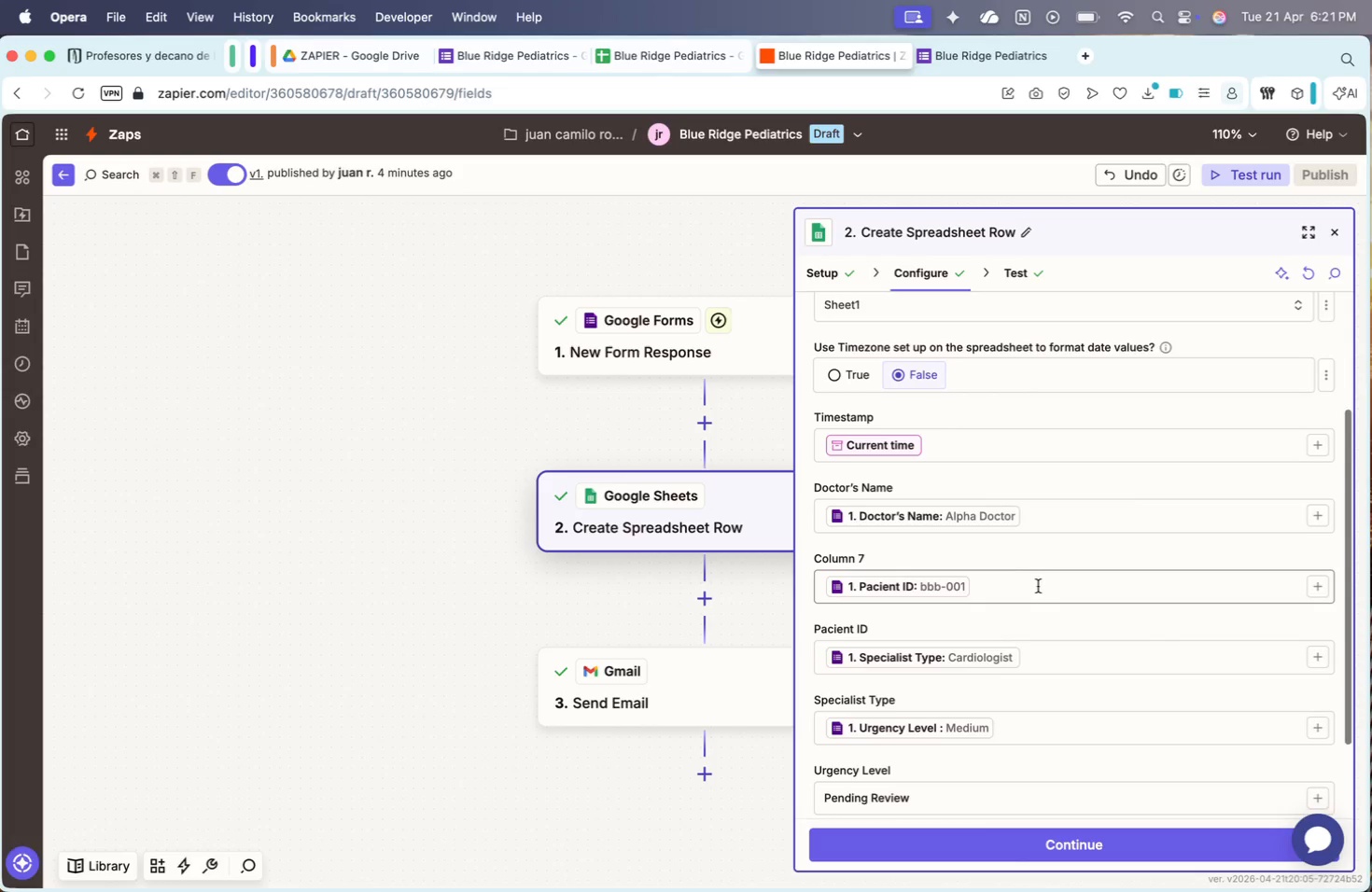 
key(Backspace)
 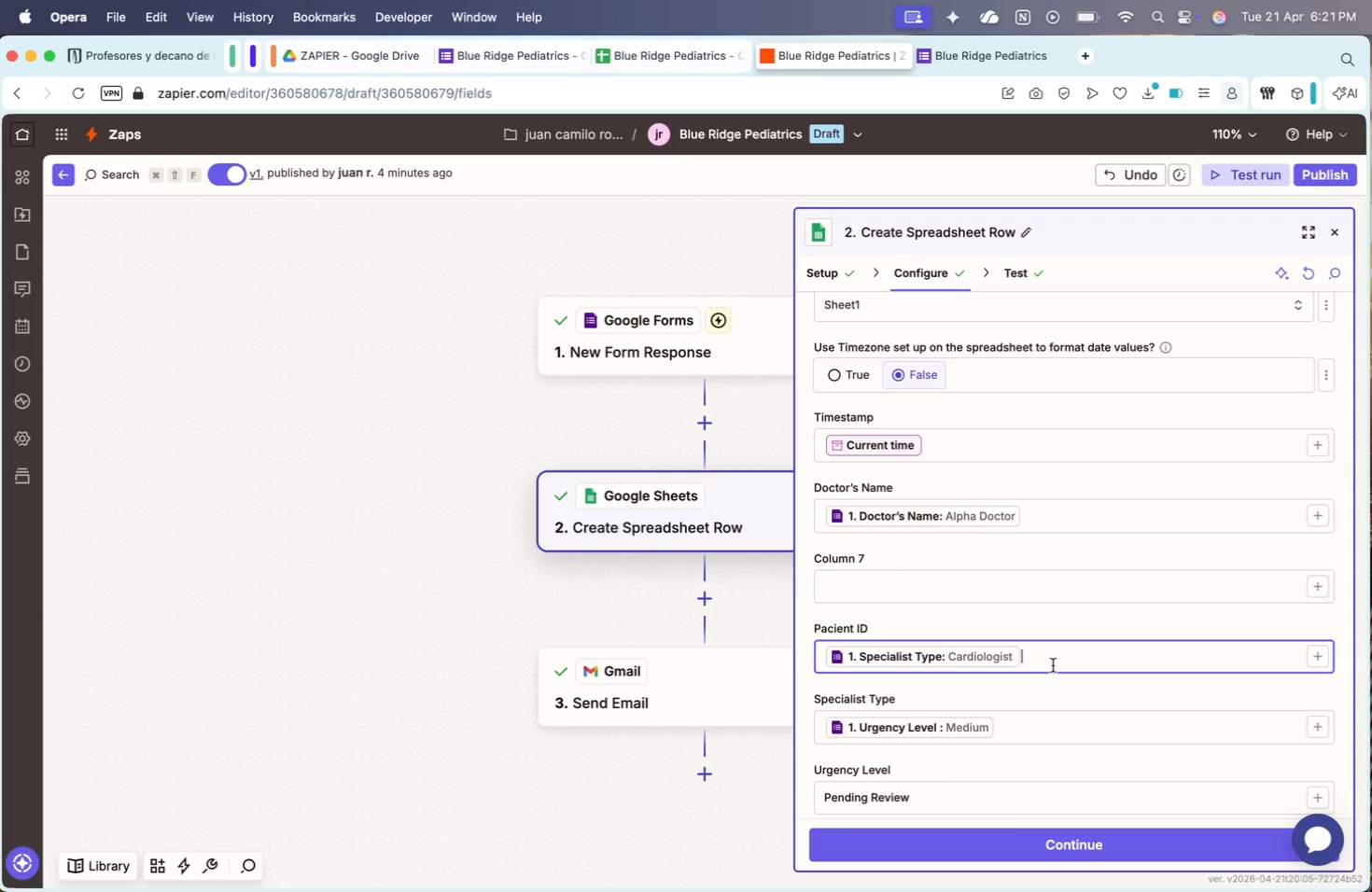 
key(Backspace)
 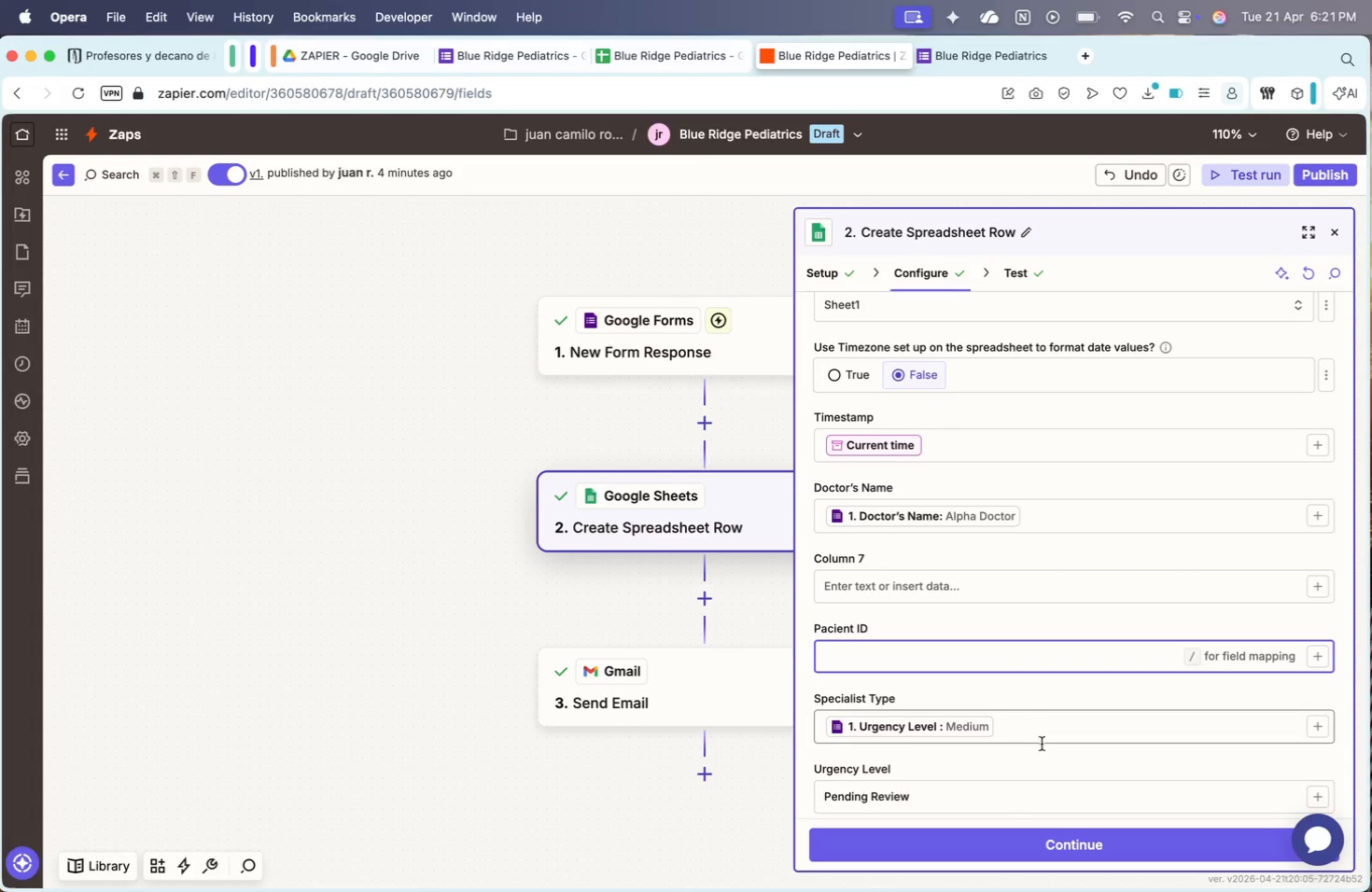 
left_click([1043, 747])
 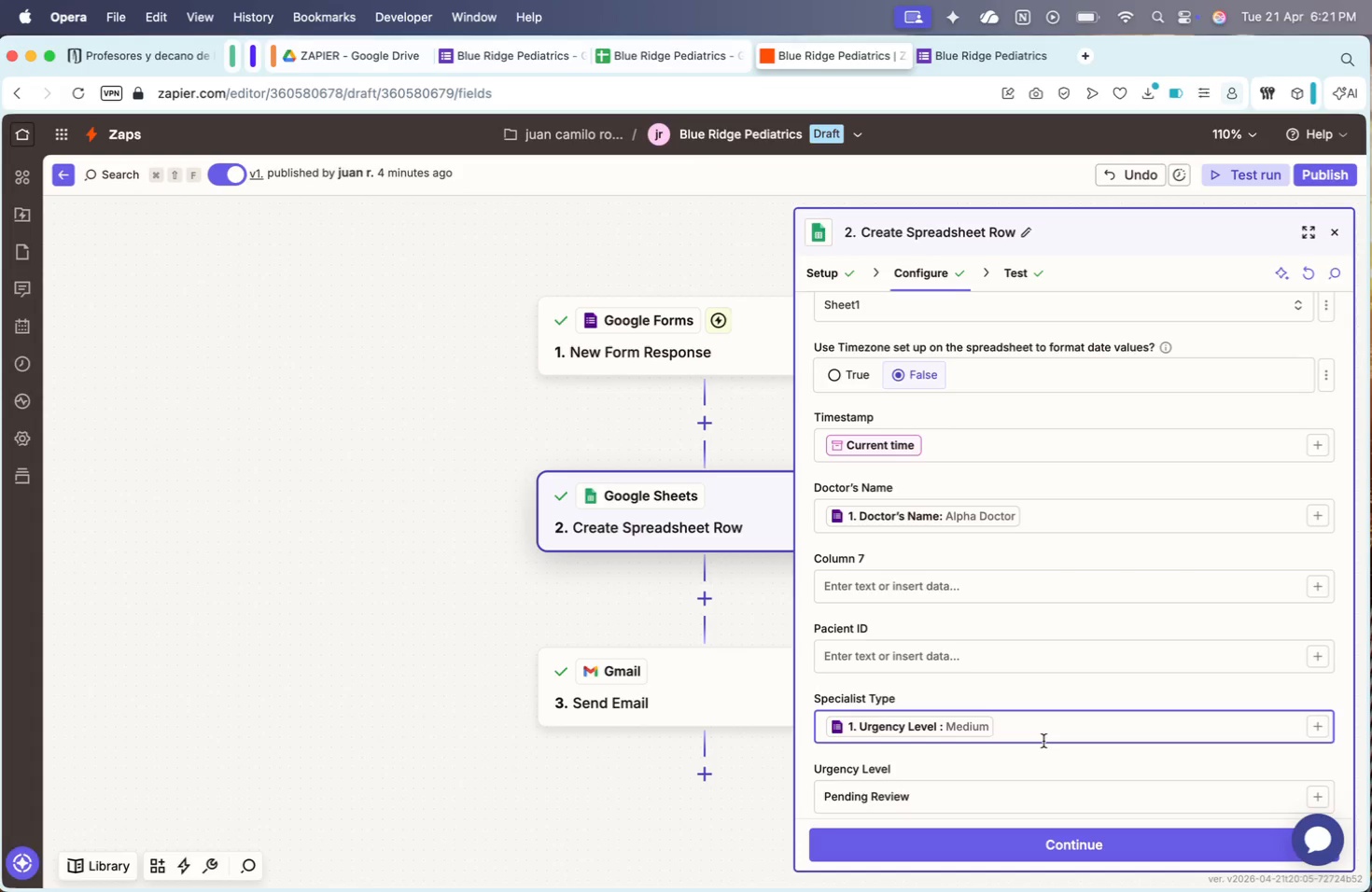 
left_click([1043, 741])
 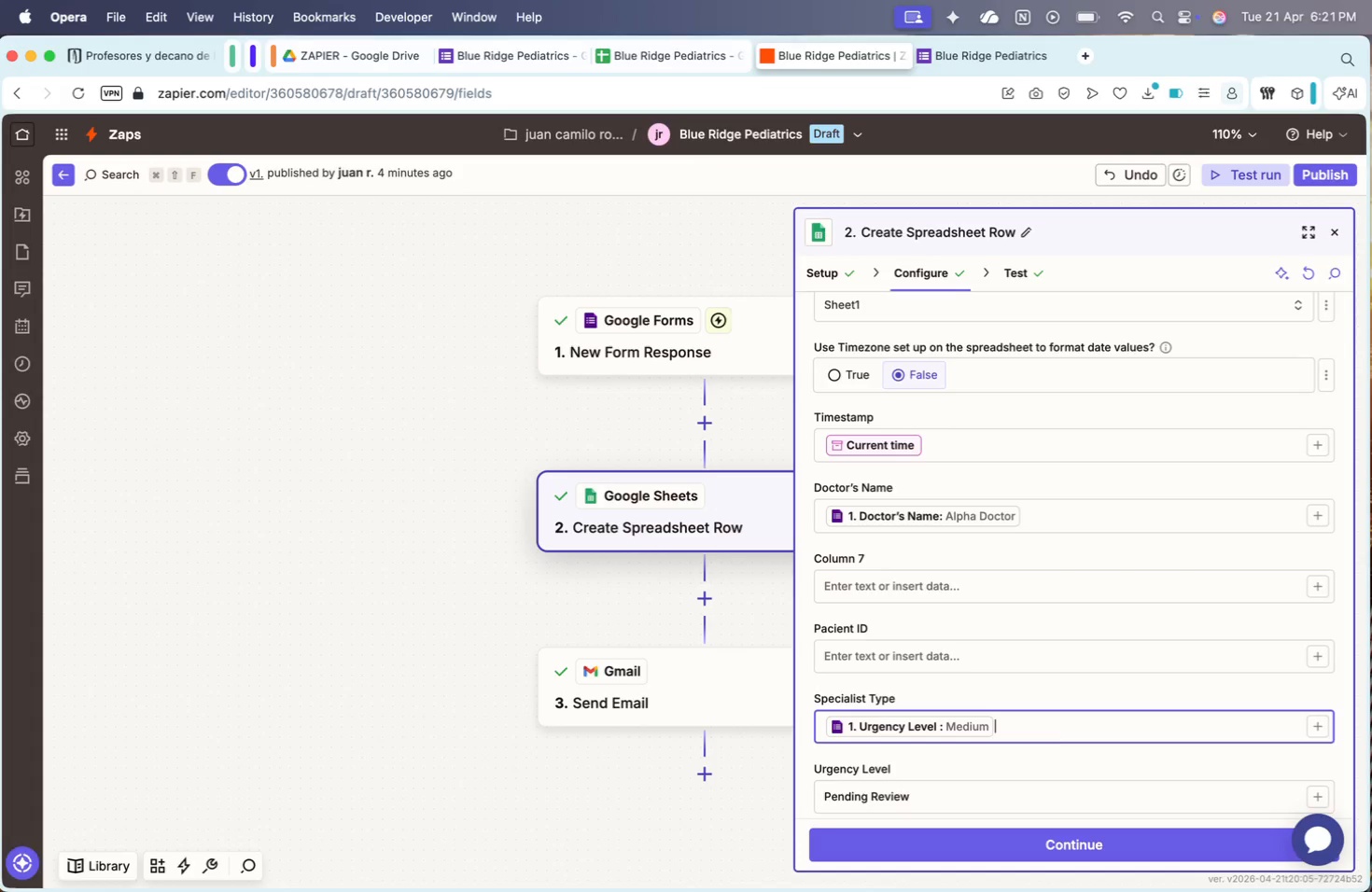 
key(Backspace)
 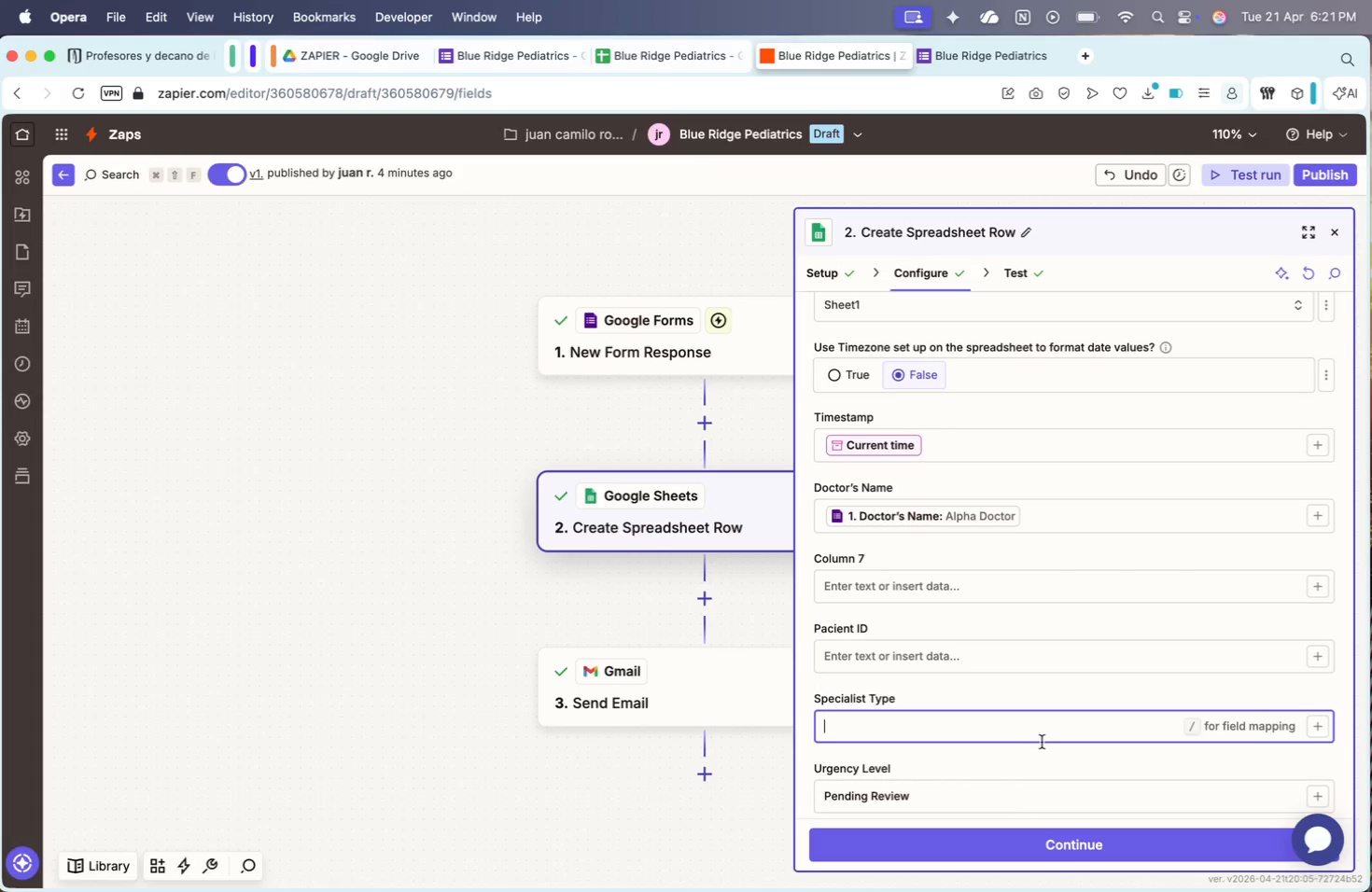 
left_click_drag(start_coordinate=[996, 725], to_coordinate=[797, 724])
 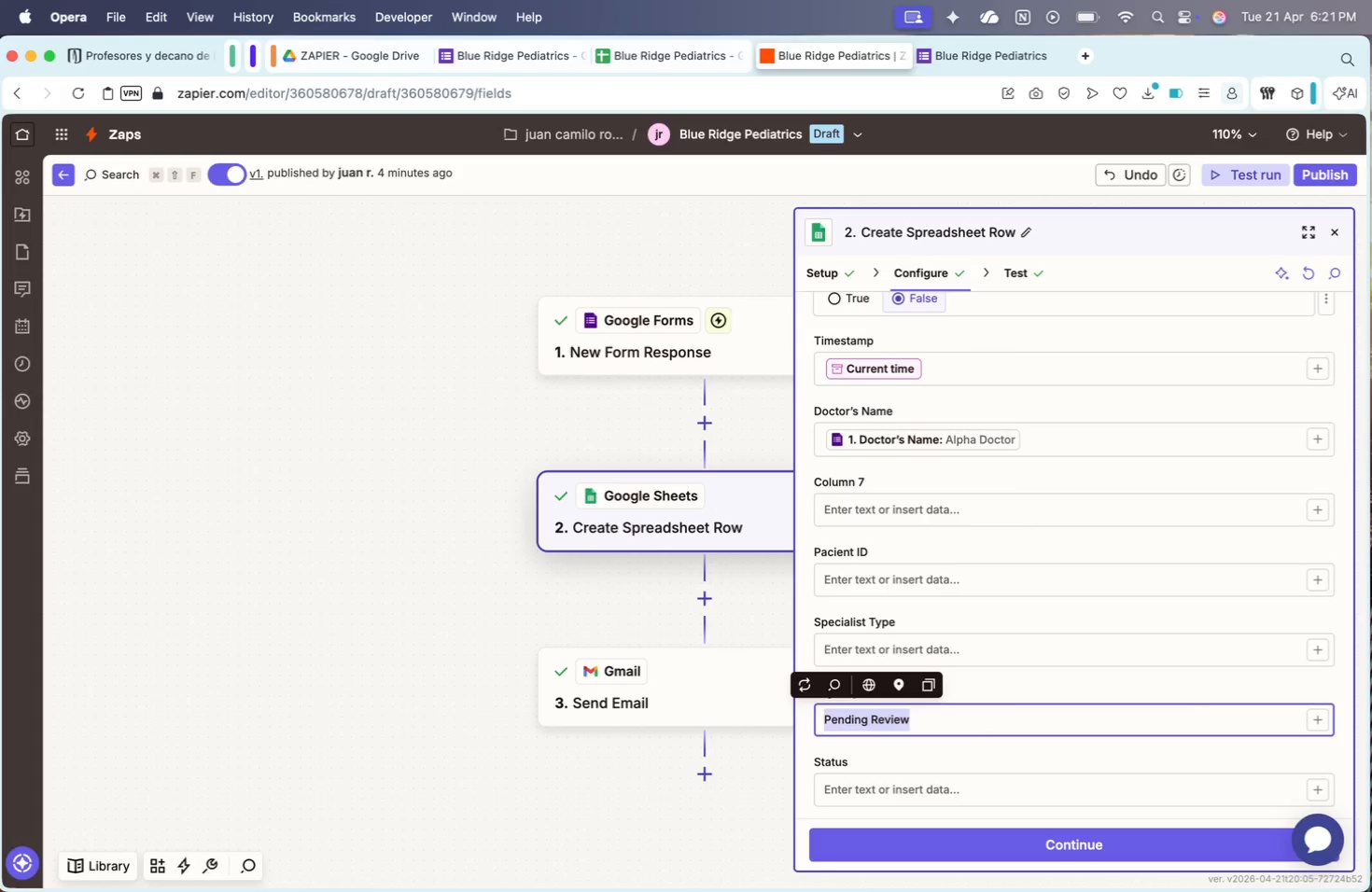 
scroll: coordinate [1042, 742], scroll_direction: down, amount: 7.0
 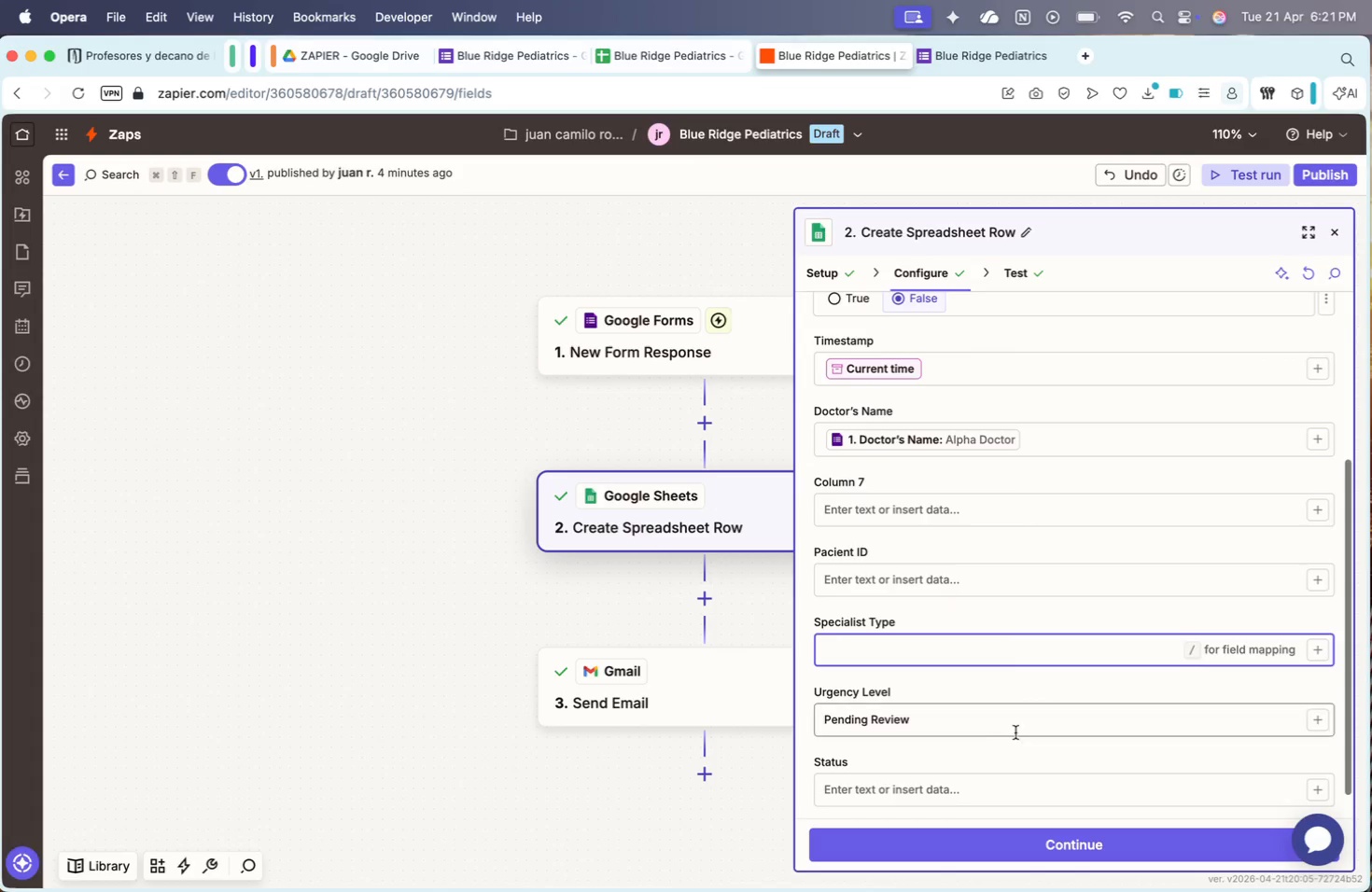 
key(Backspace)
 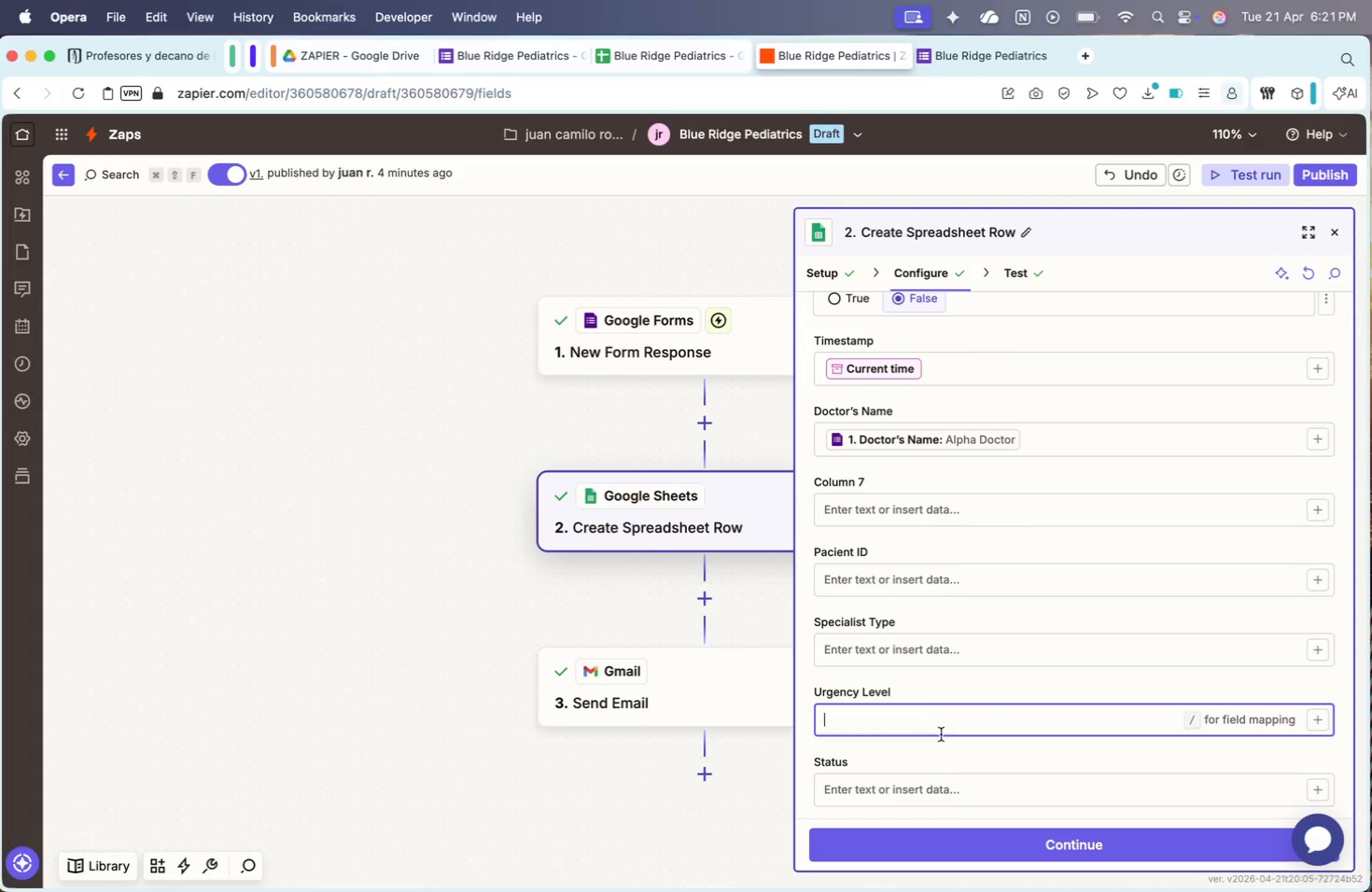 
scroll: coordinate [945, 737], scroll_direction: down, amount: 11.0
 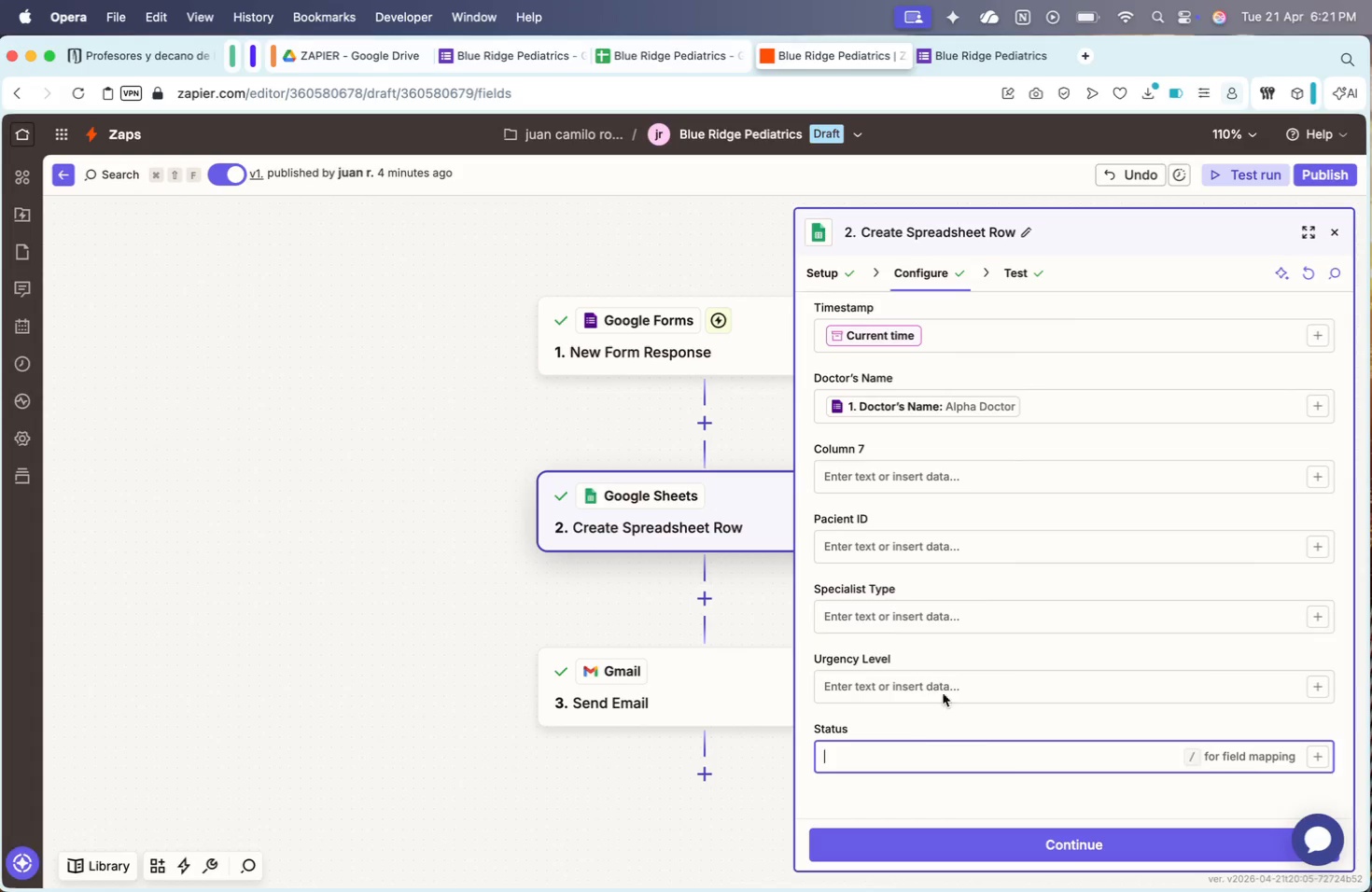 
scroll: coordinate [989, 595], scroll_direction: up, amount: 15.0
 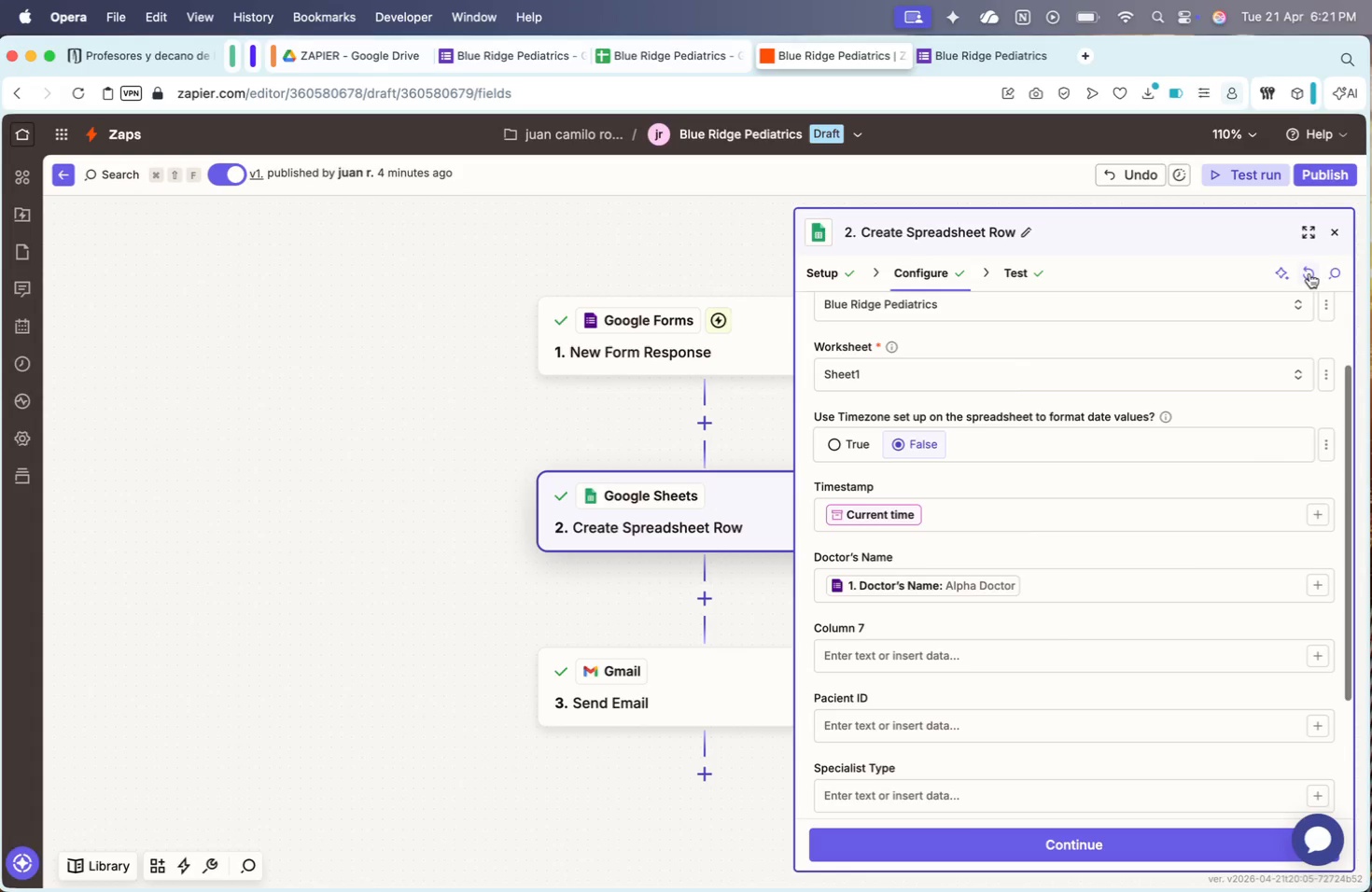 
left_click([1312, 274])
 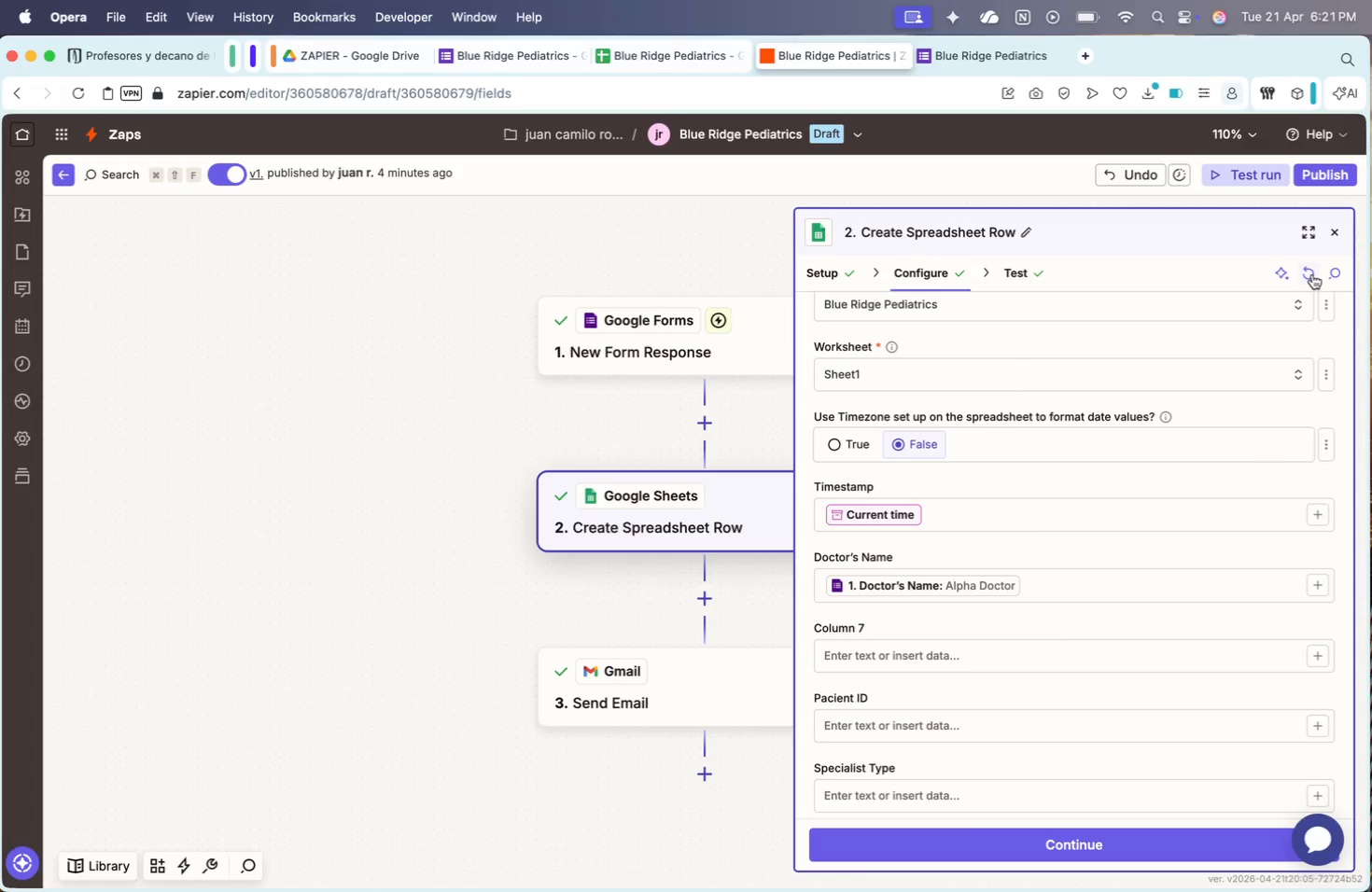 
left_click([1312, 274])
 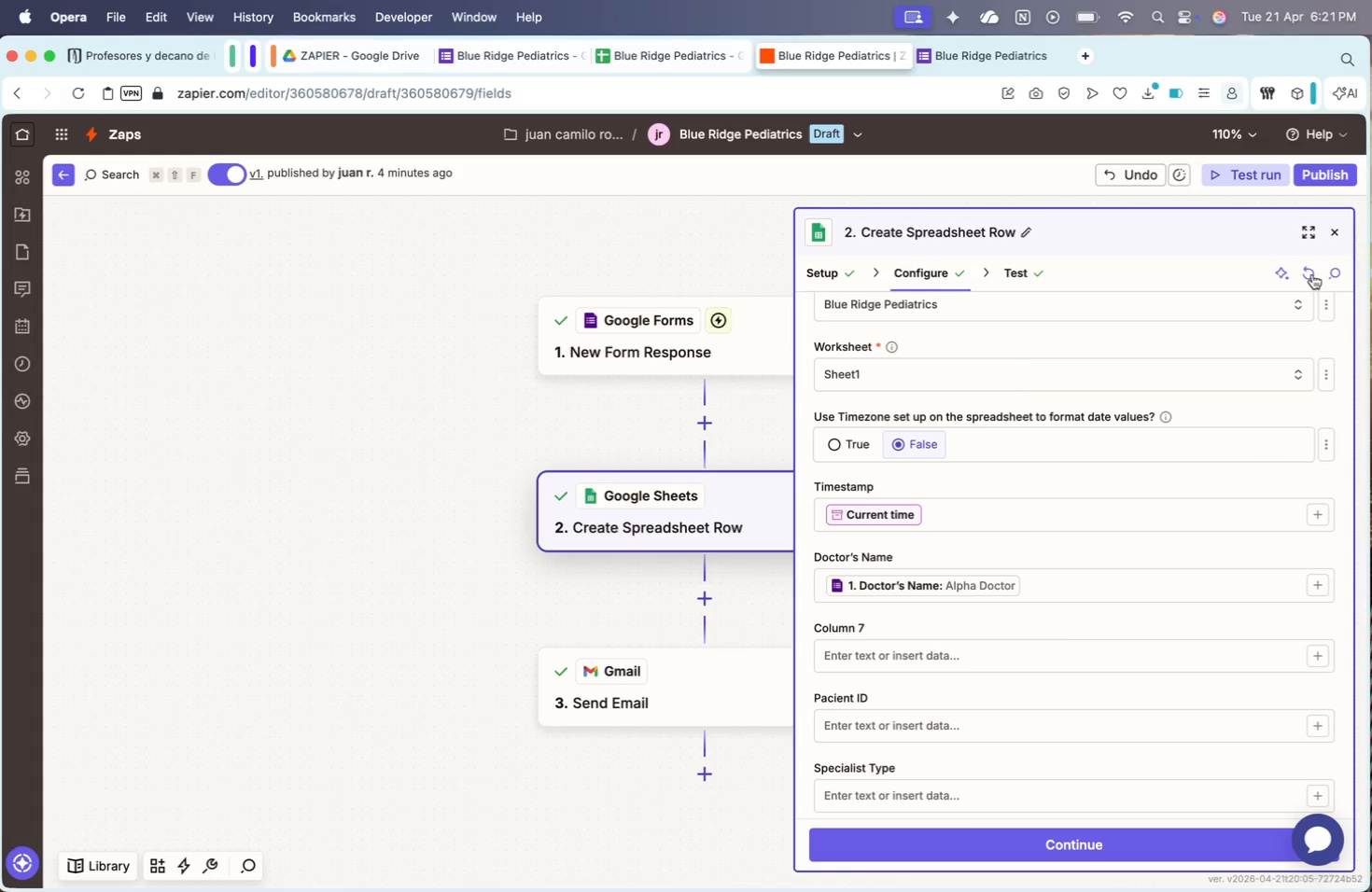 
double_click([1312, 274])
 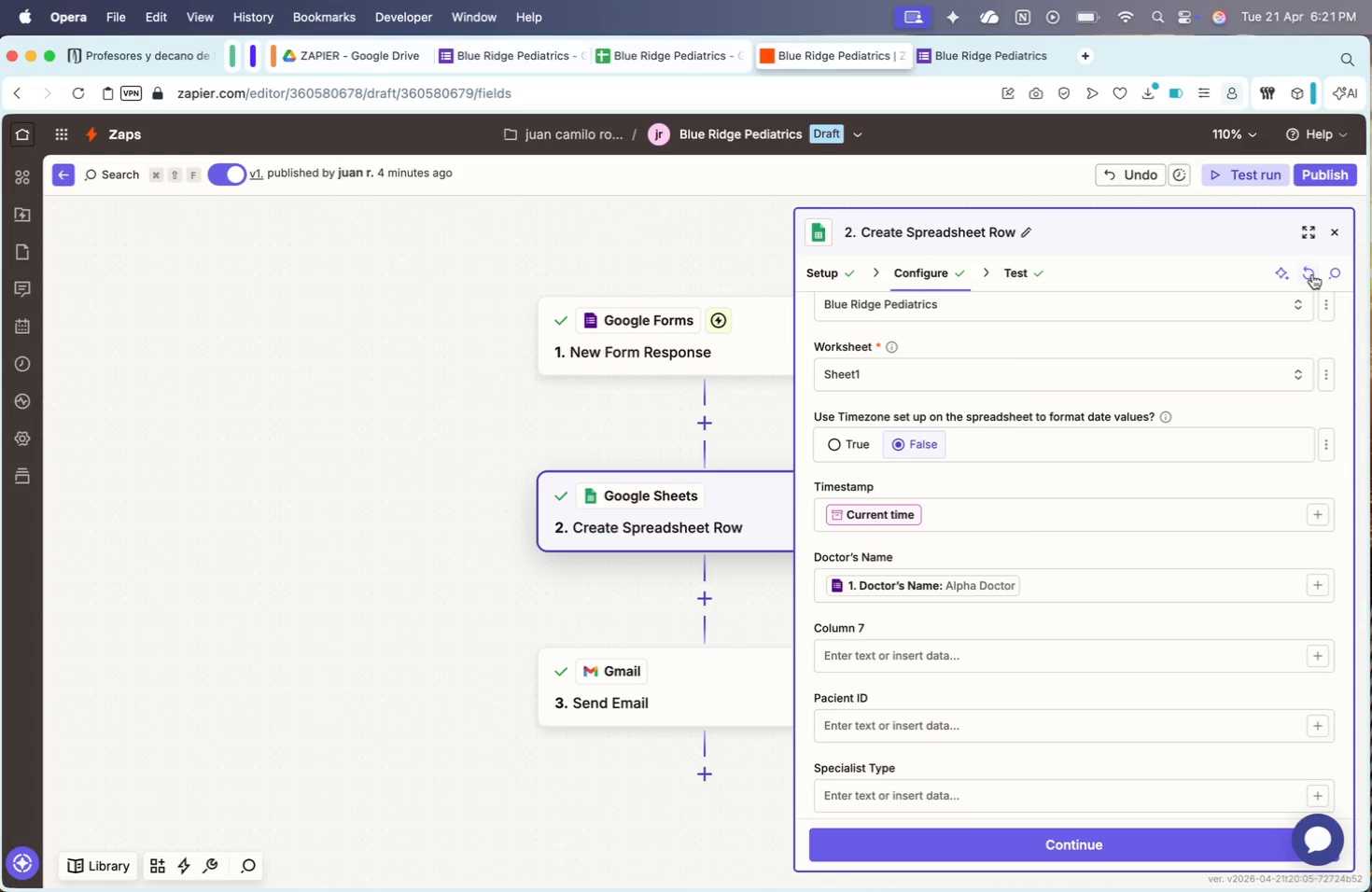 
double_click([1312, 274])
 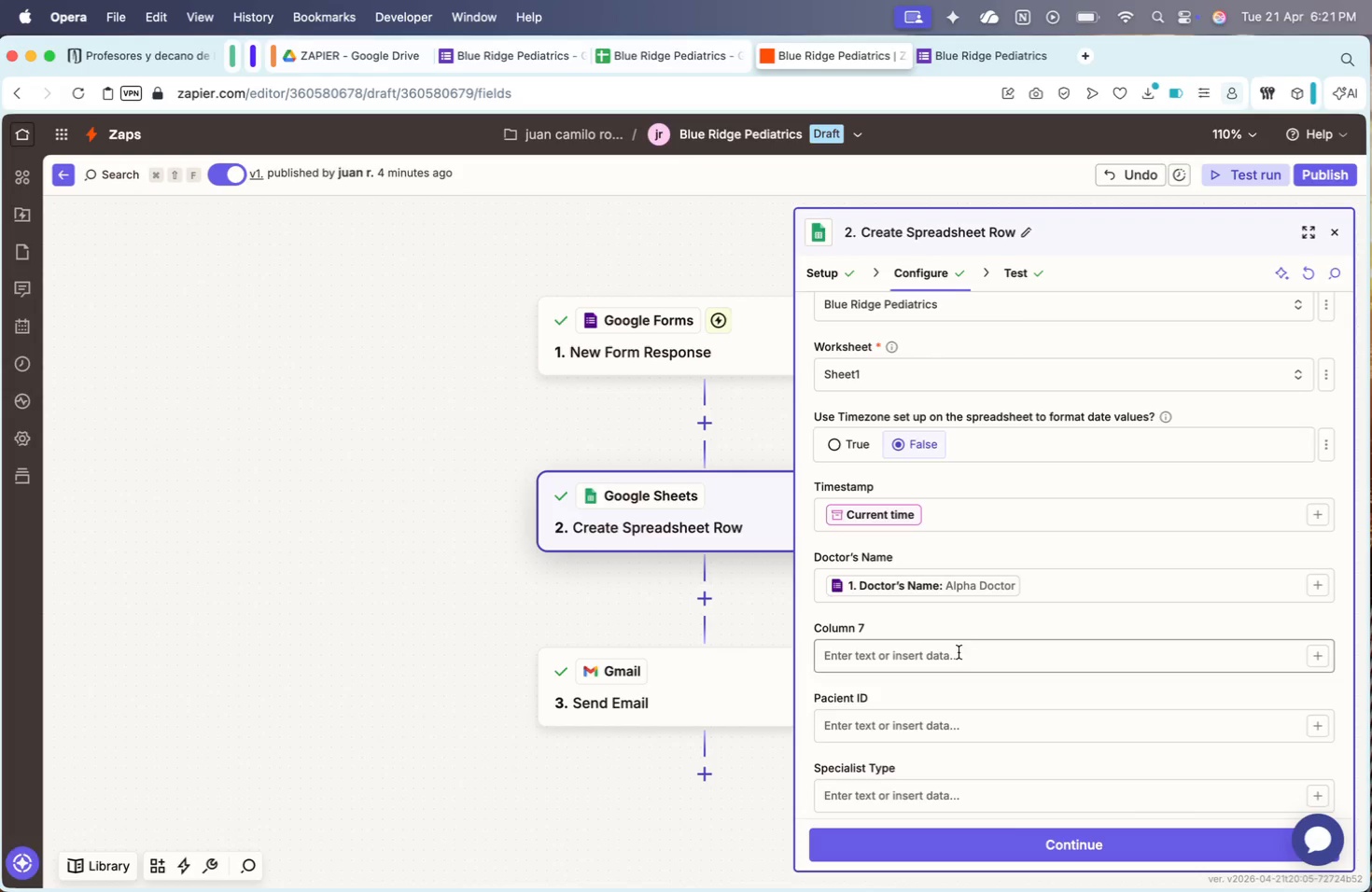 
key(Slash)
 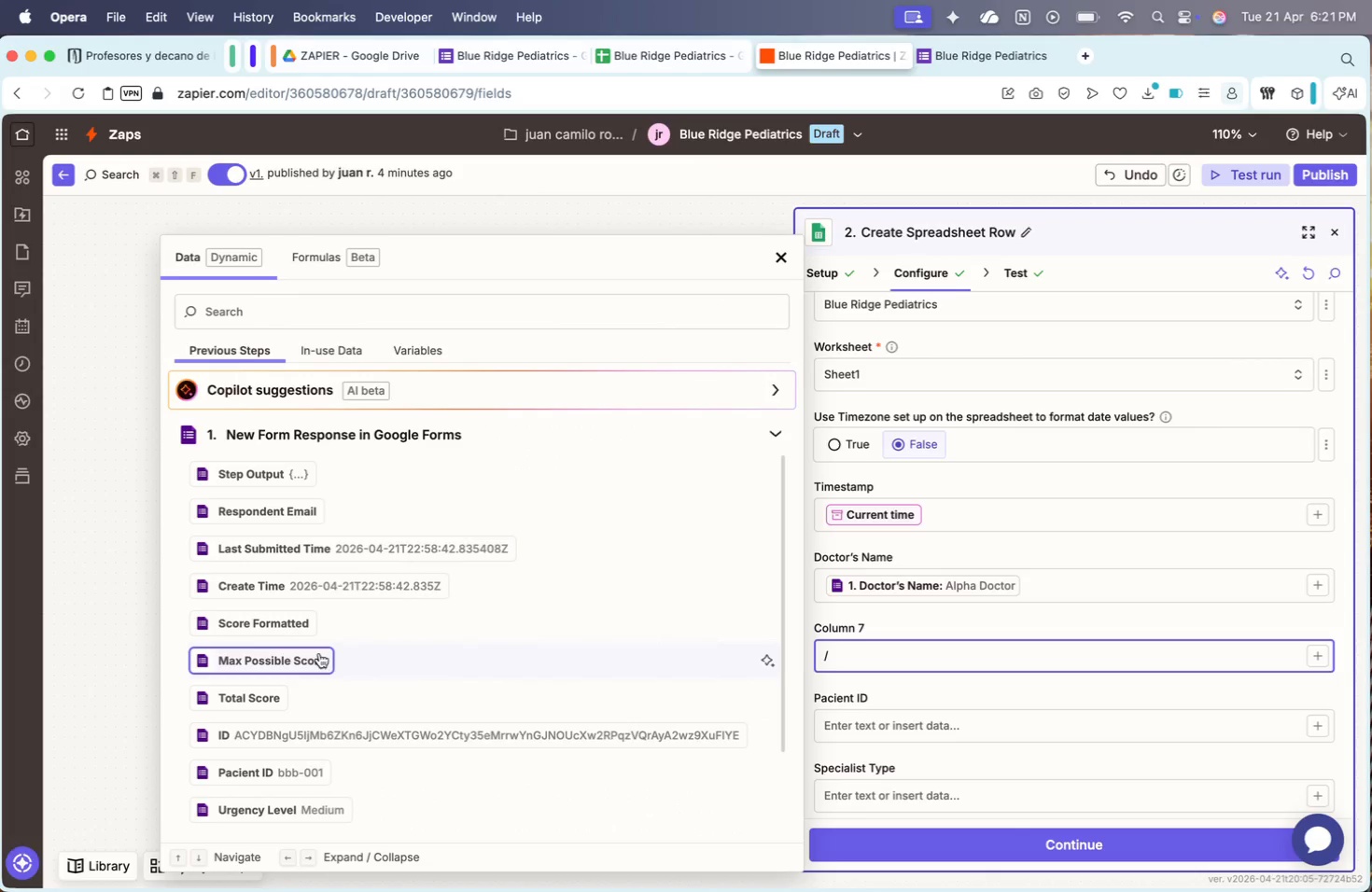 
scroll: coordinate [385, 659], scroll_direction: down, amount: 6.0
 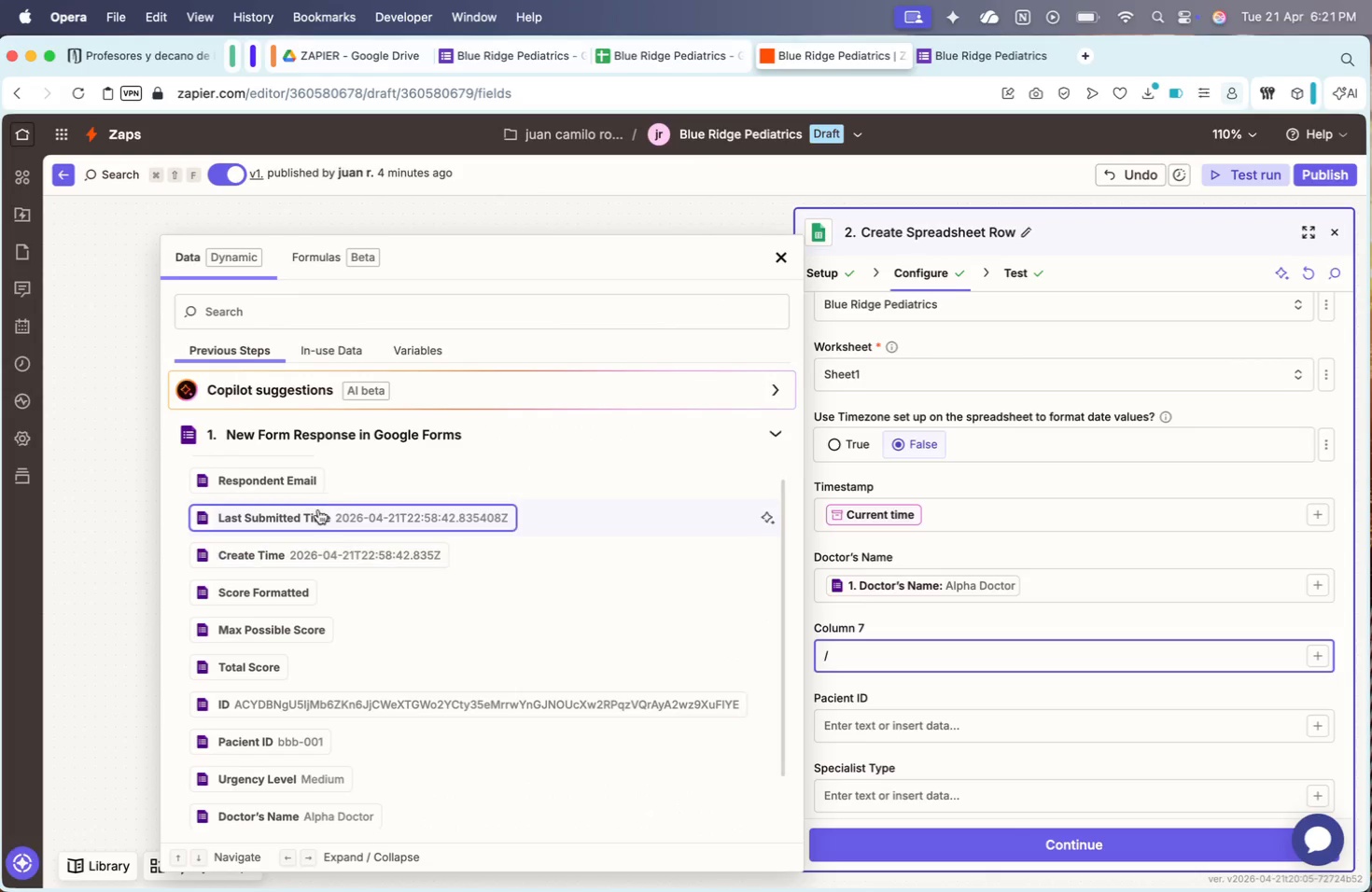 
left_click([308, 485])
 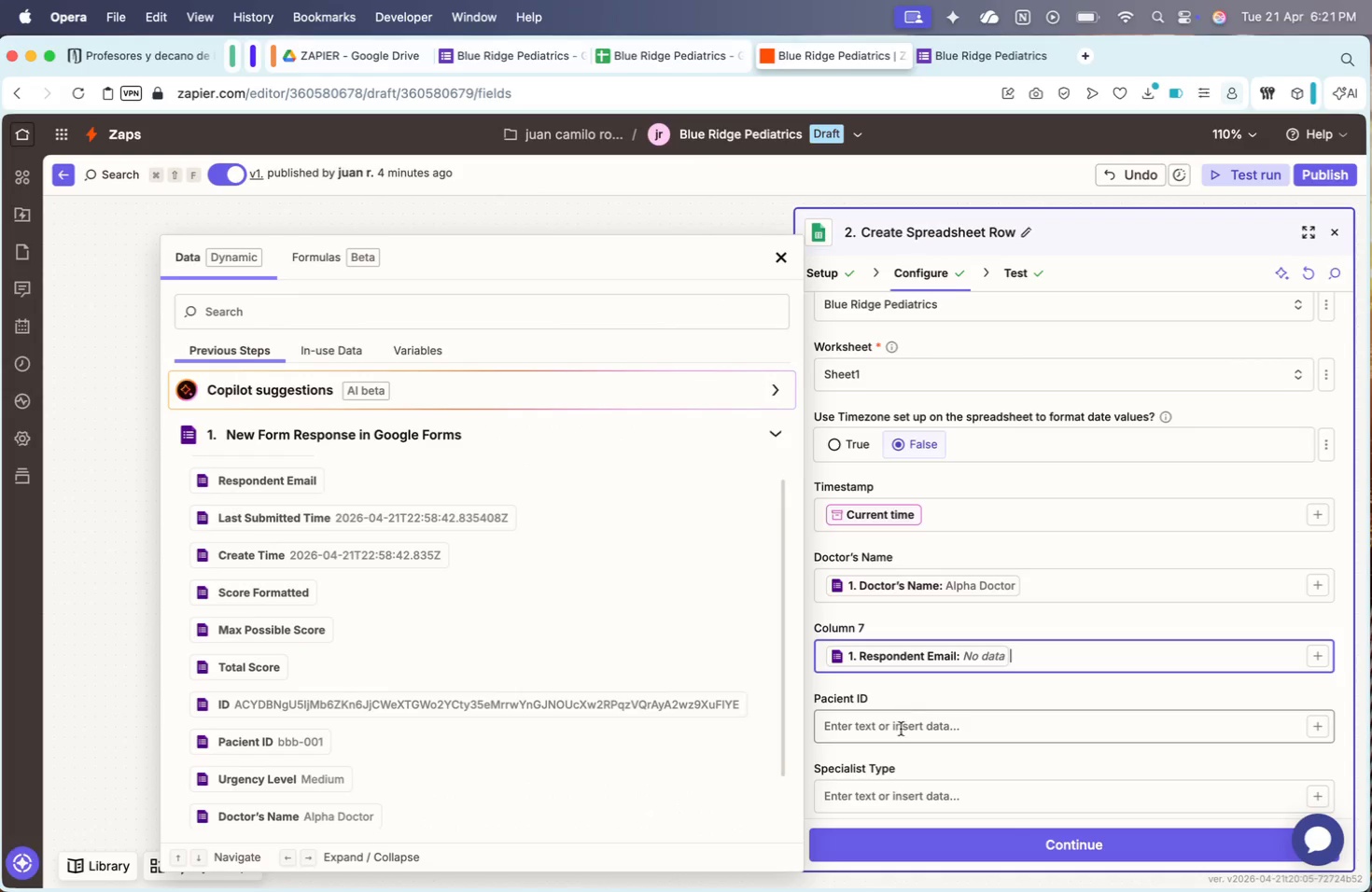 
left_click([901, 732])
 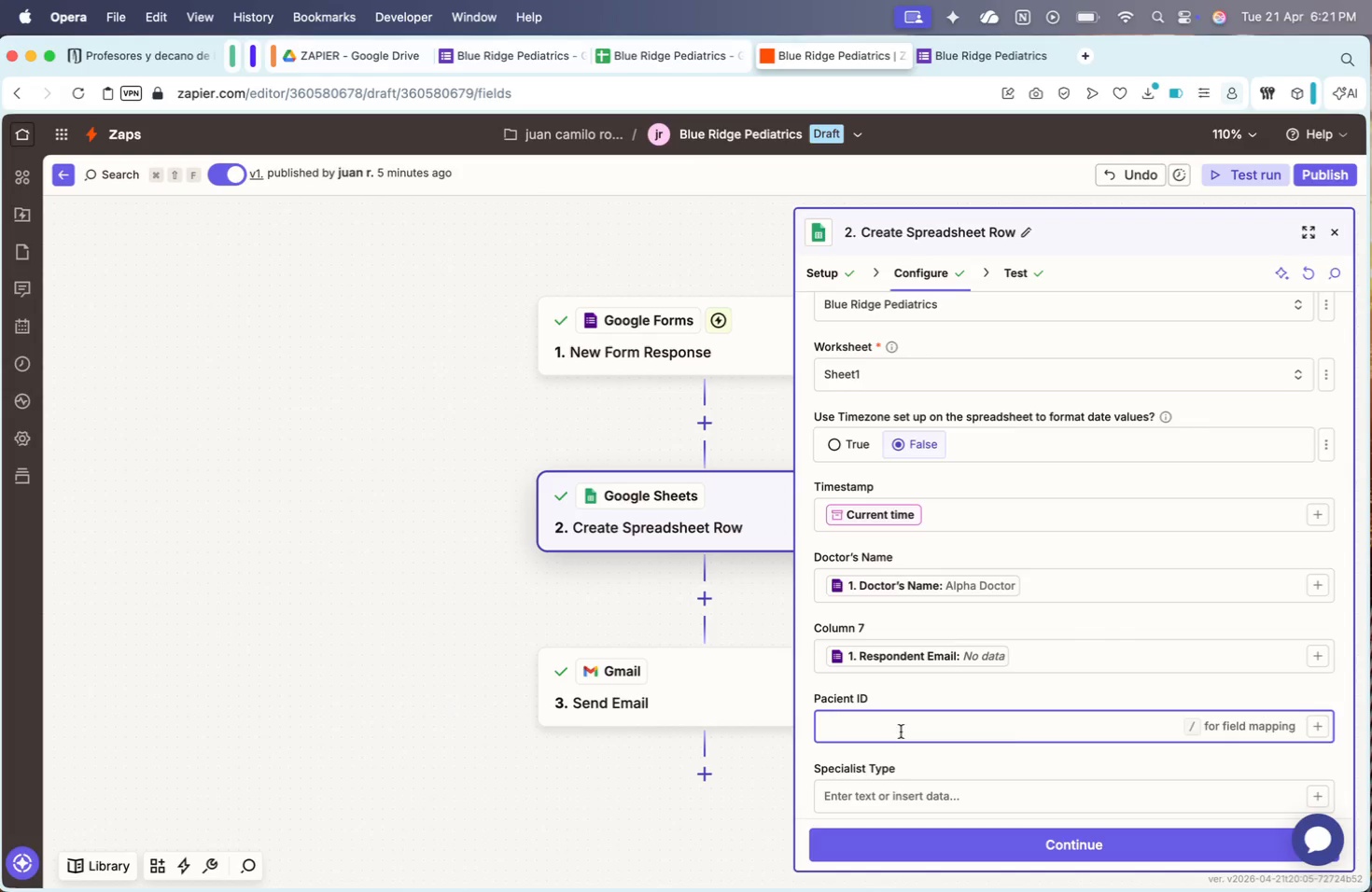 
key(Slash)
 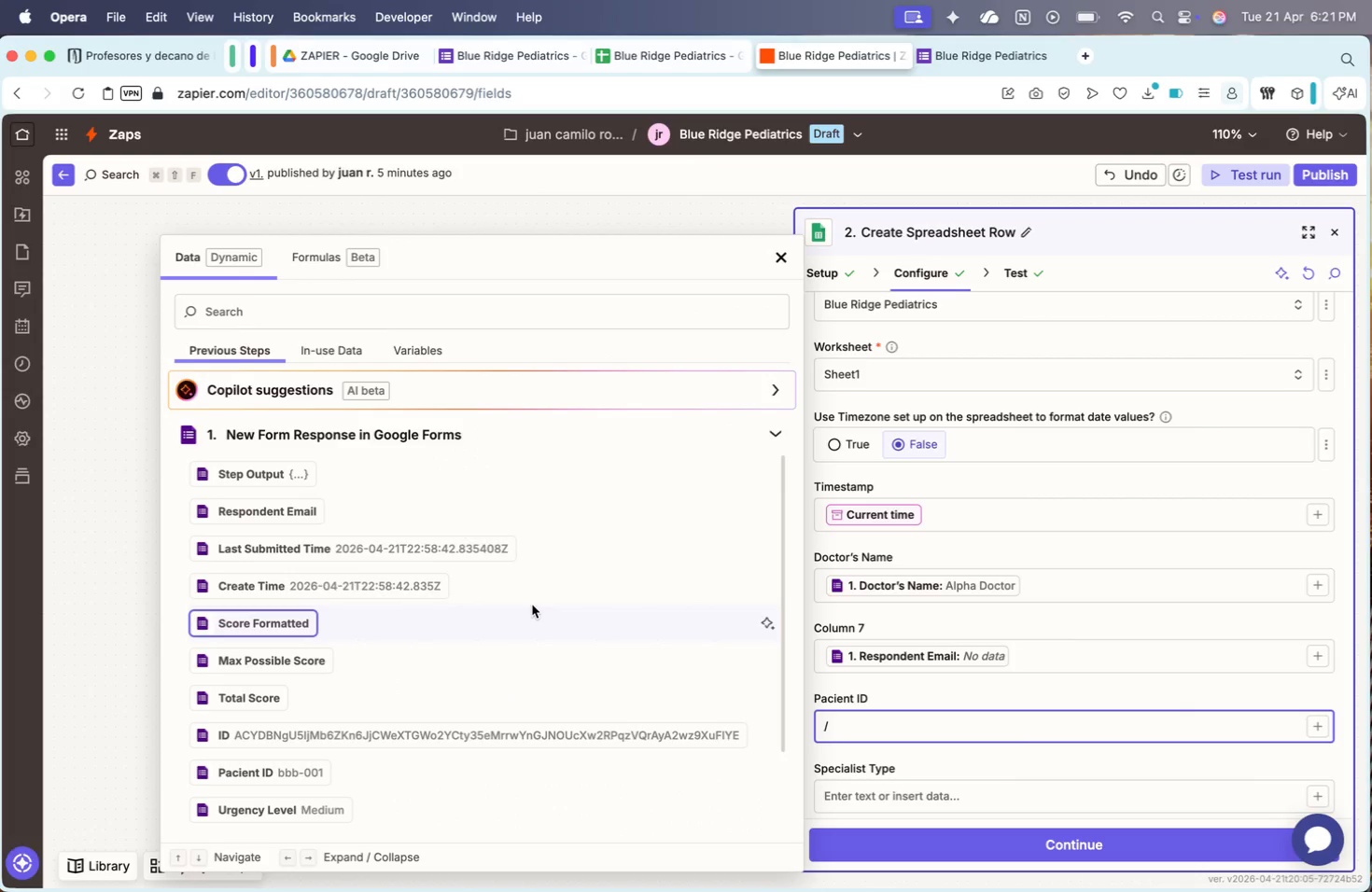 
scroll: coordinate [460, 662], scroll_direction: down, amount: 9.0
 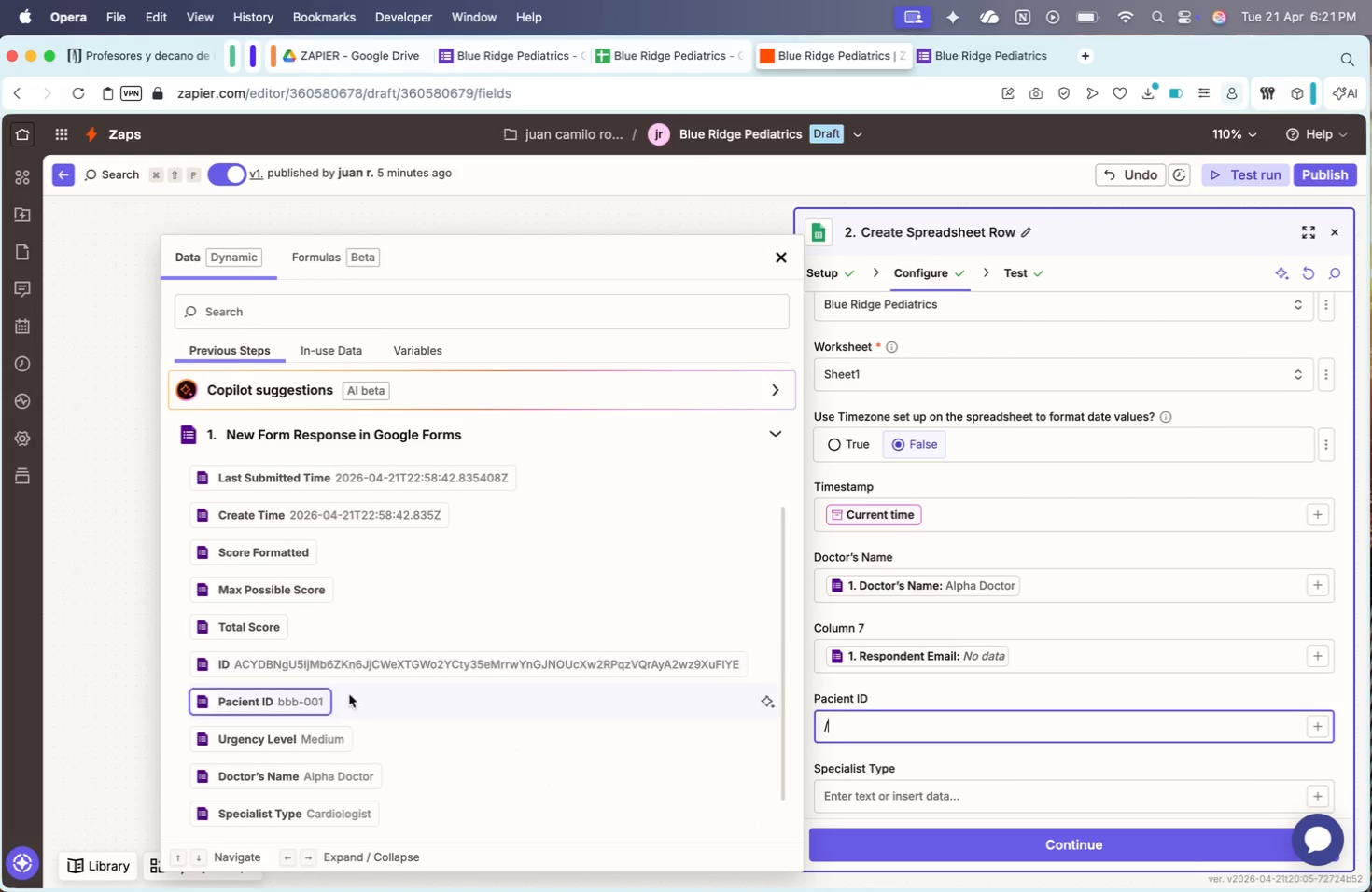 
left_click([330, 698])
 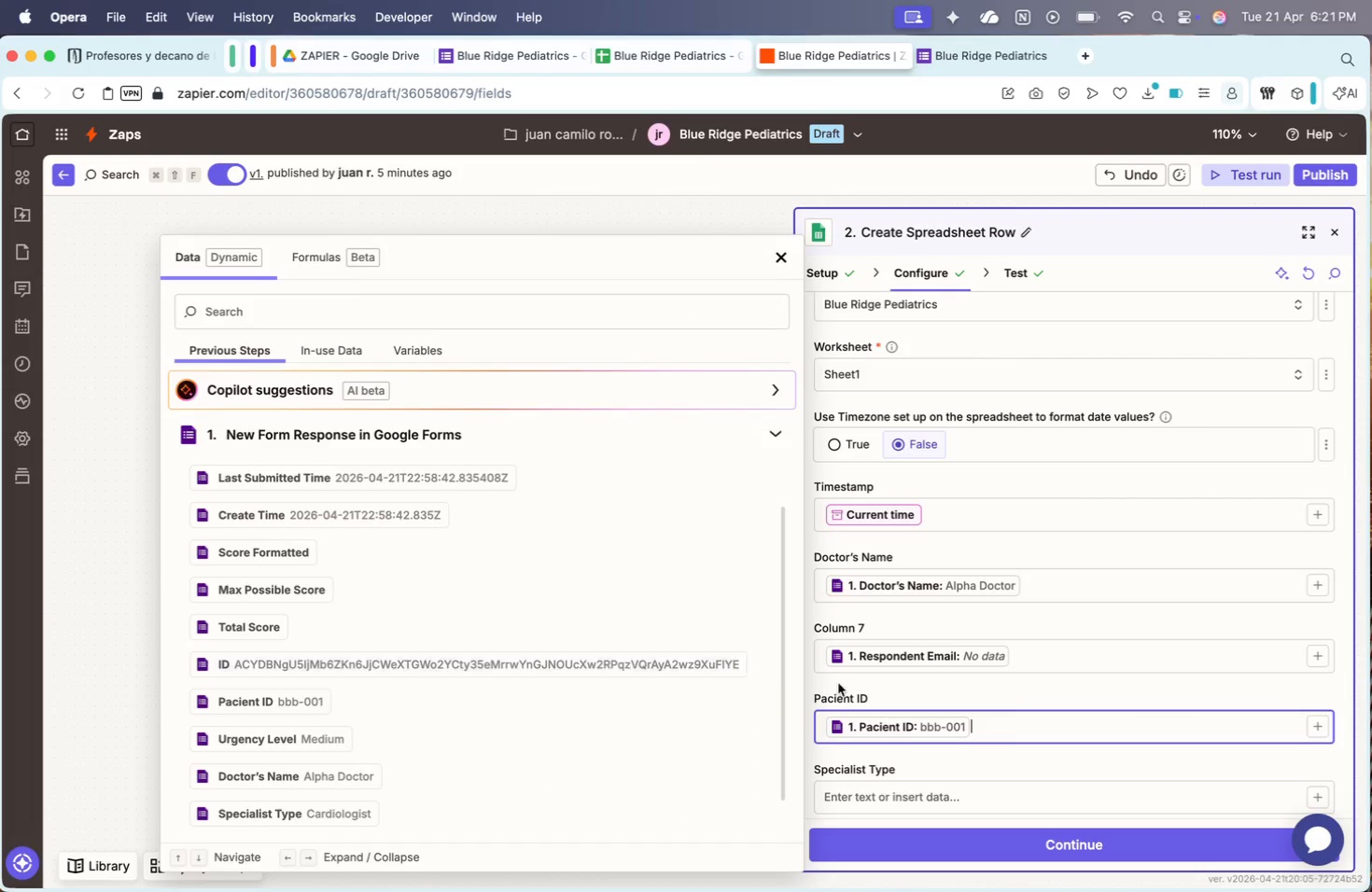 
left_click([897, 672])
 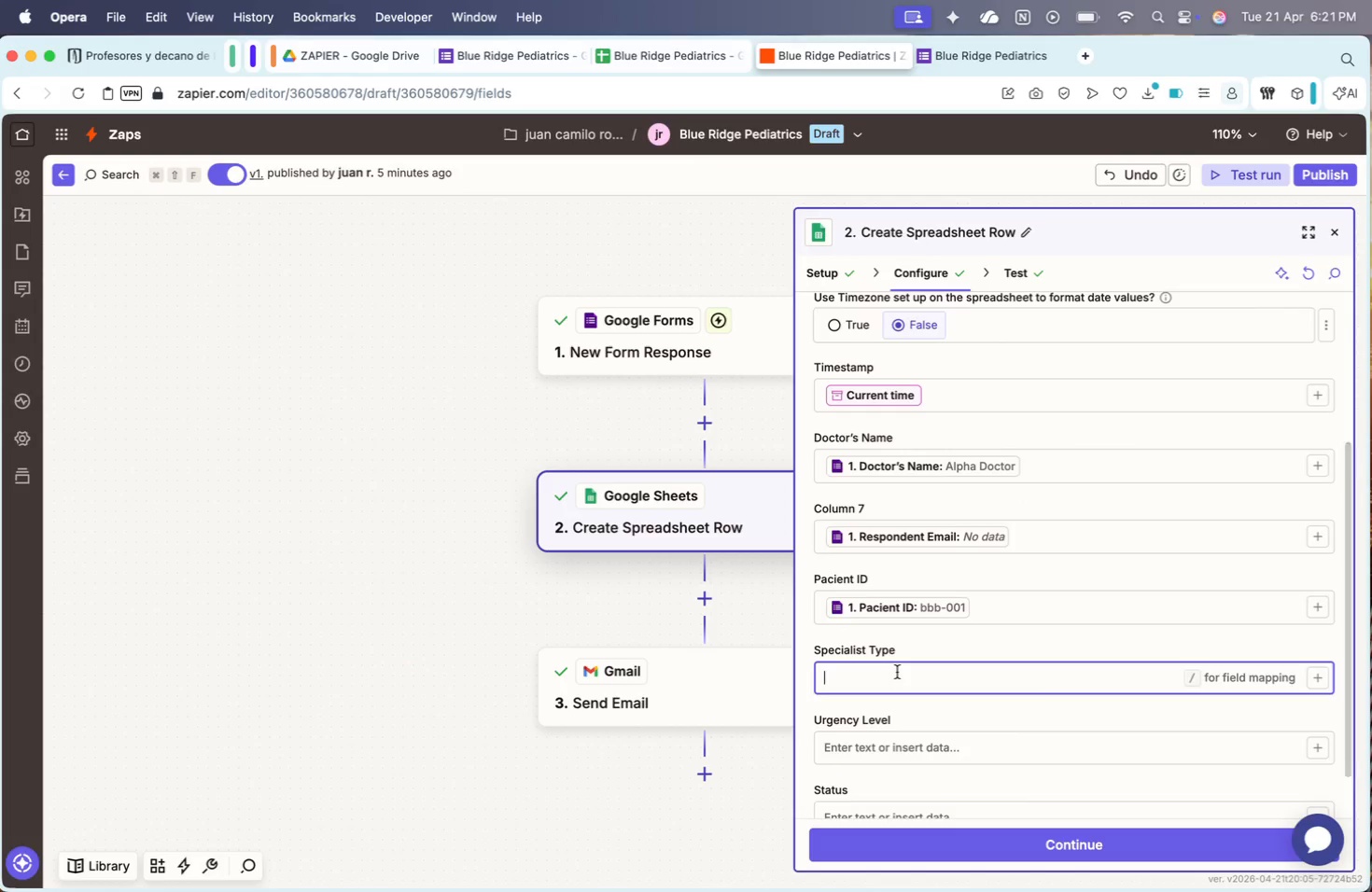 
scroll: coordinate [879, 682], scroll_direction: down, amount: 15.0
 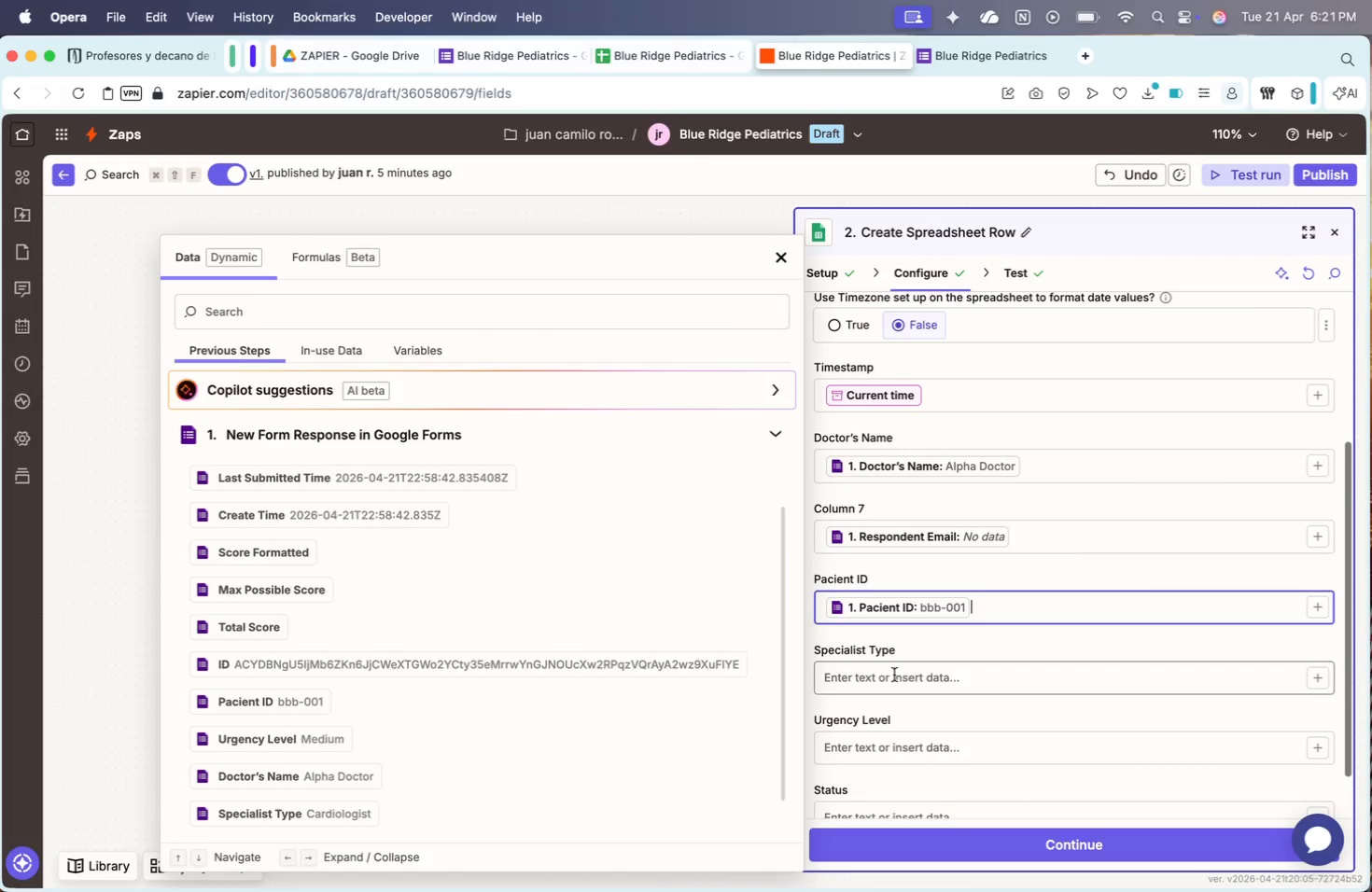 
key(Slash)
 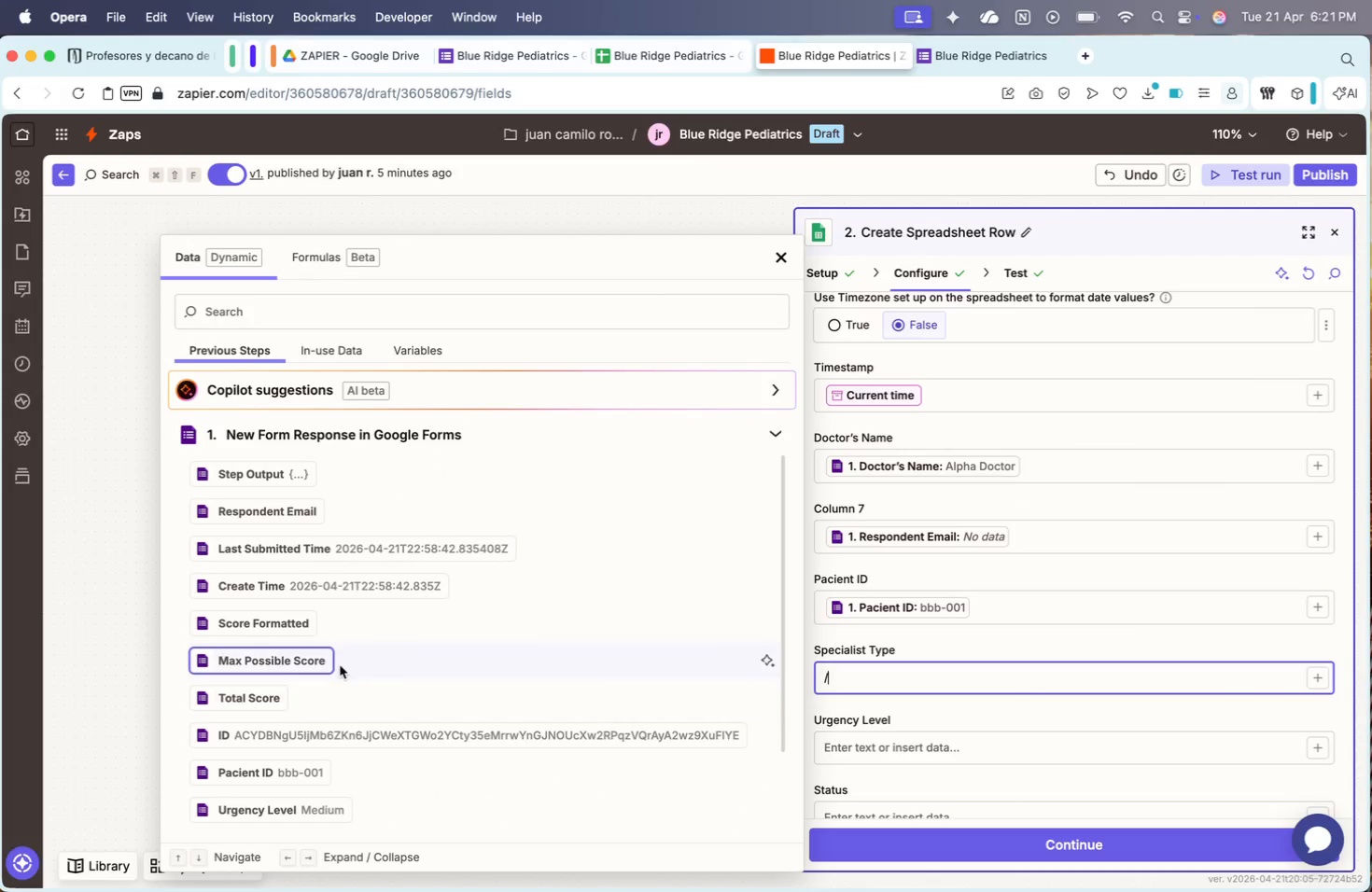 
scroll: coordinate [340, 665], scroll_direction: down, amount: 38.0
 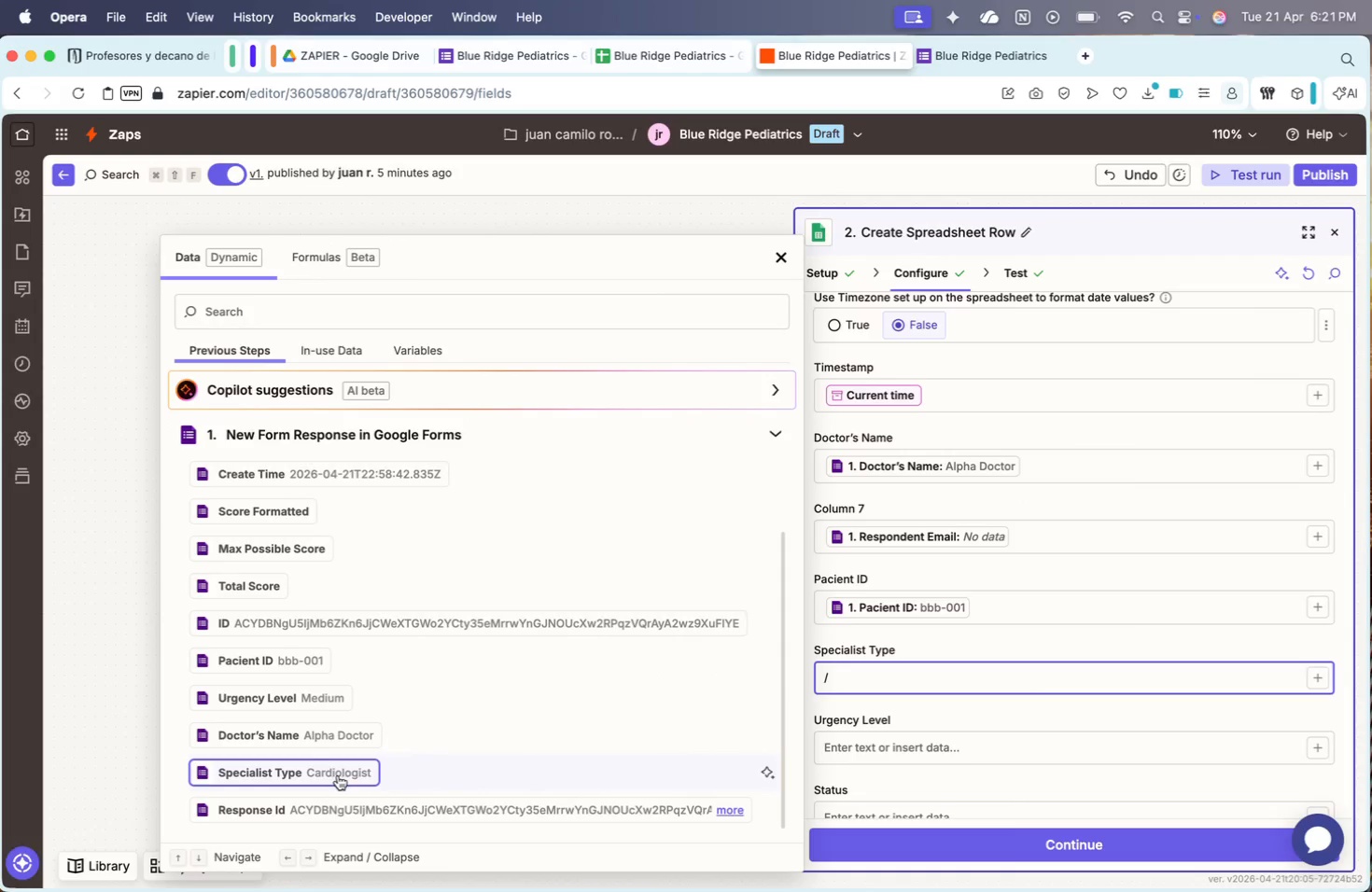 
left_click([338, 775])
 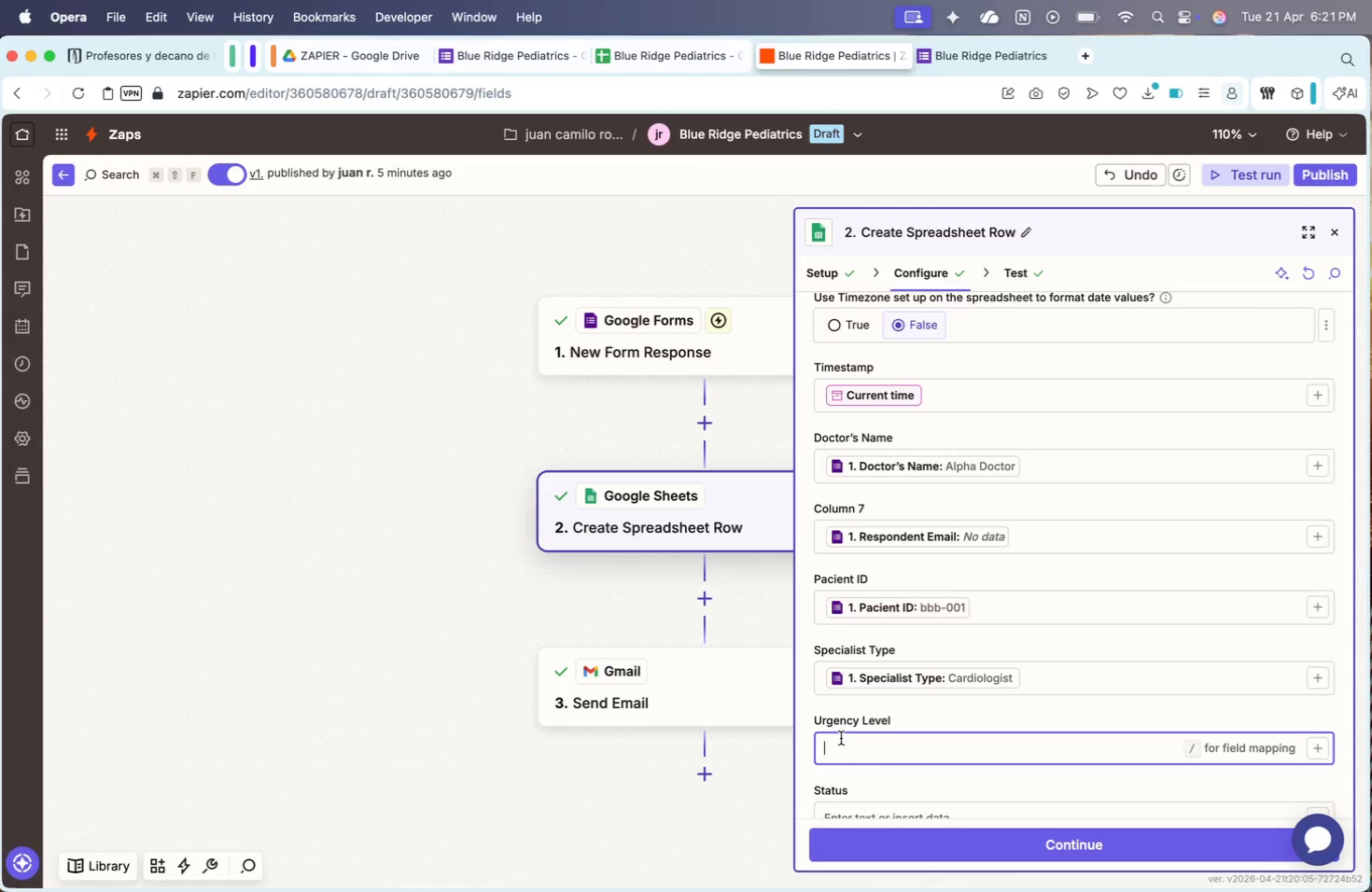 
key(Slash)
 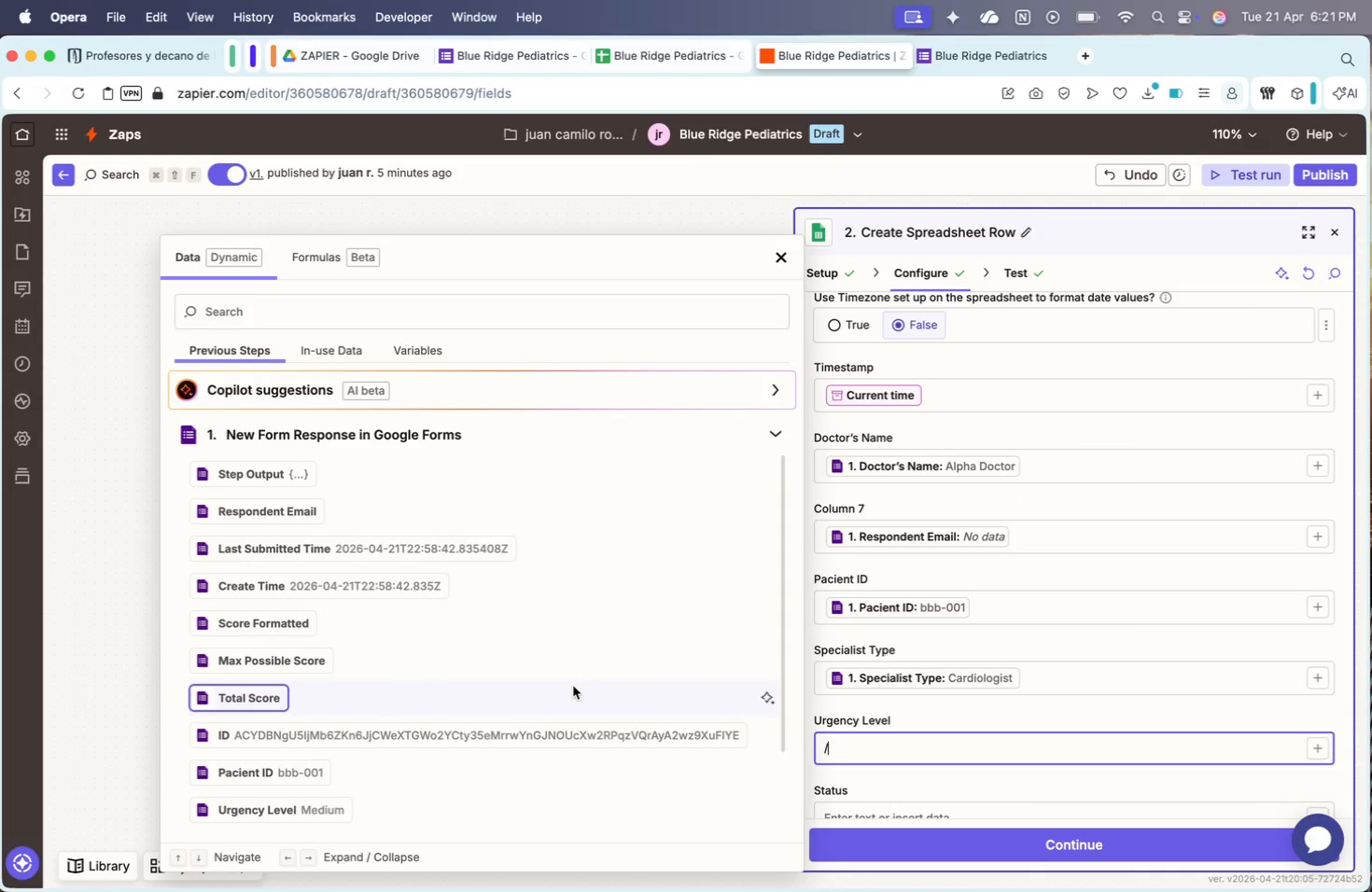 
scroll: coordinate [915, 721], scroll_direction: down, amount: 141.0
 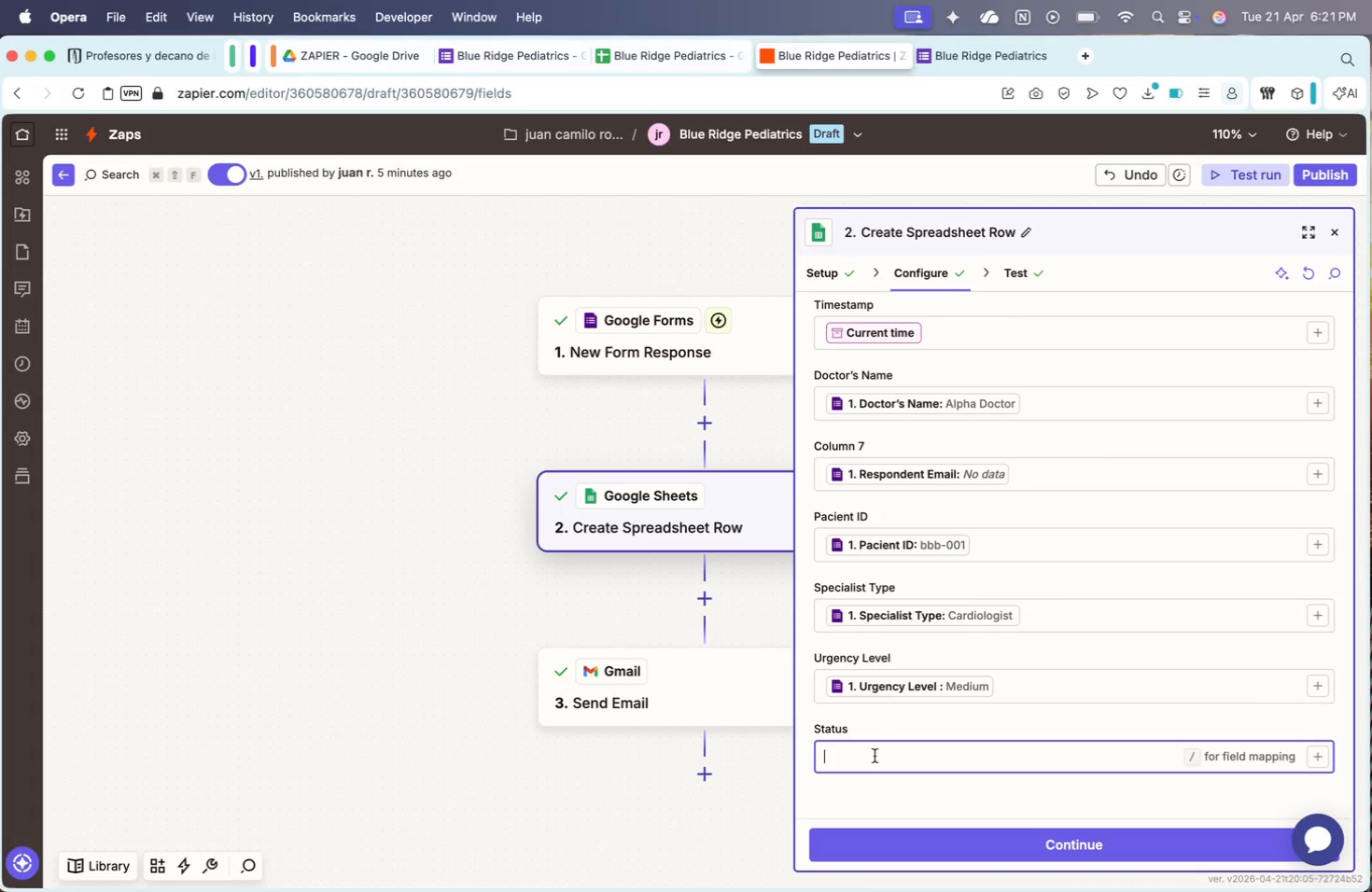 
key(Slash)
 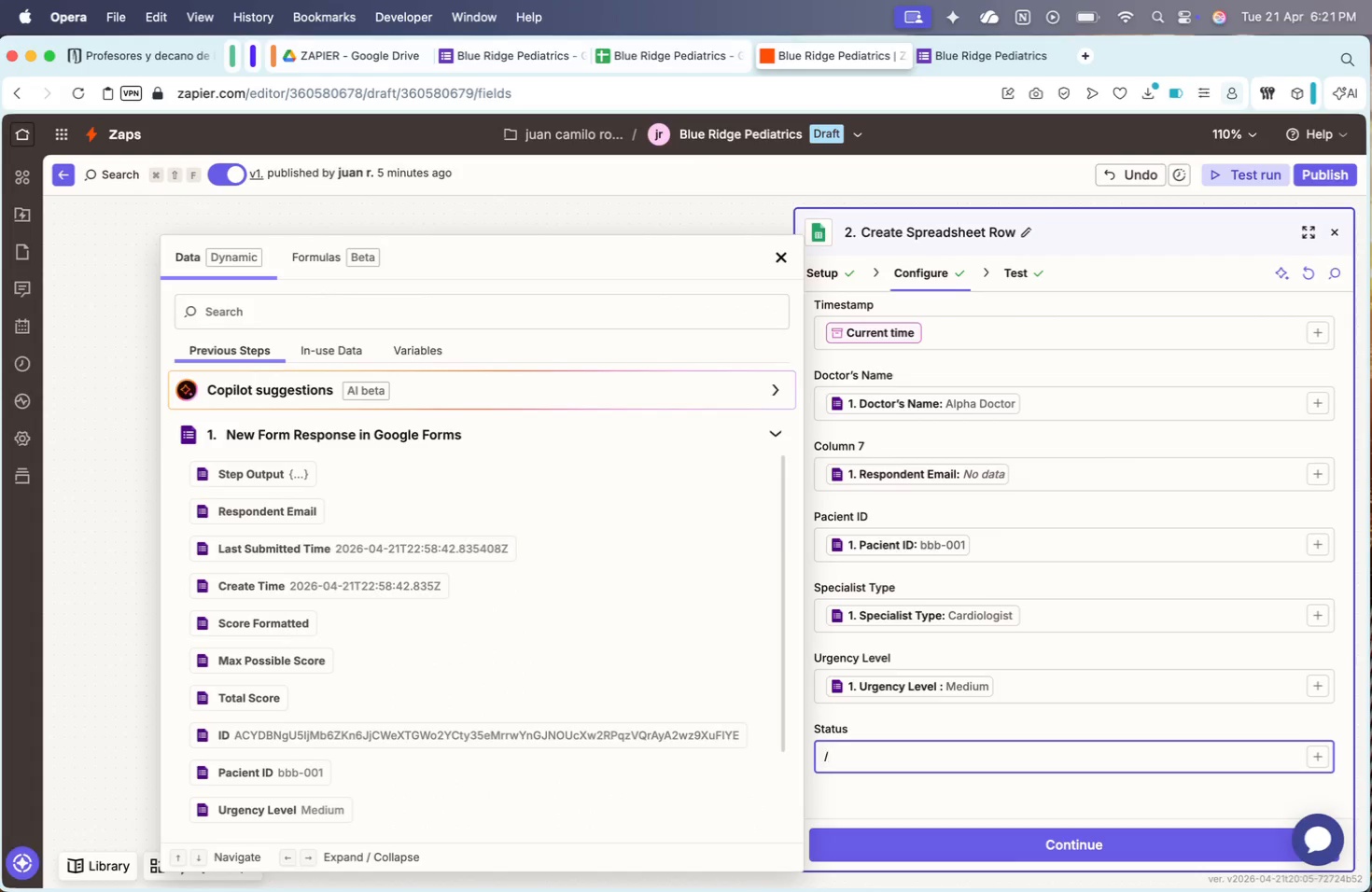 
key(Backspace)